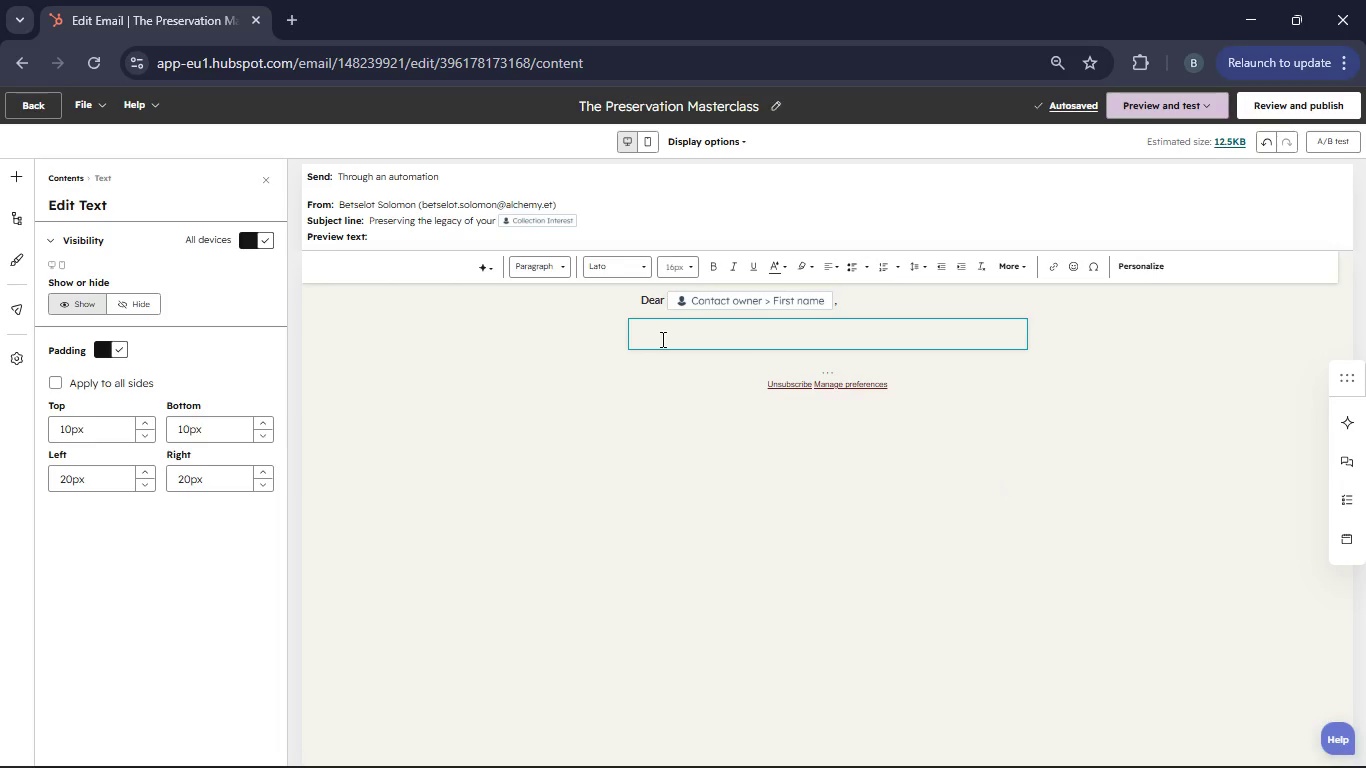 
key(Shift+T)
 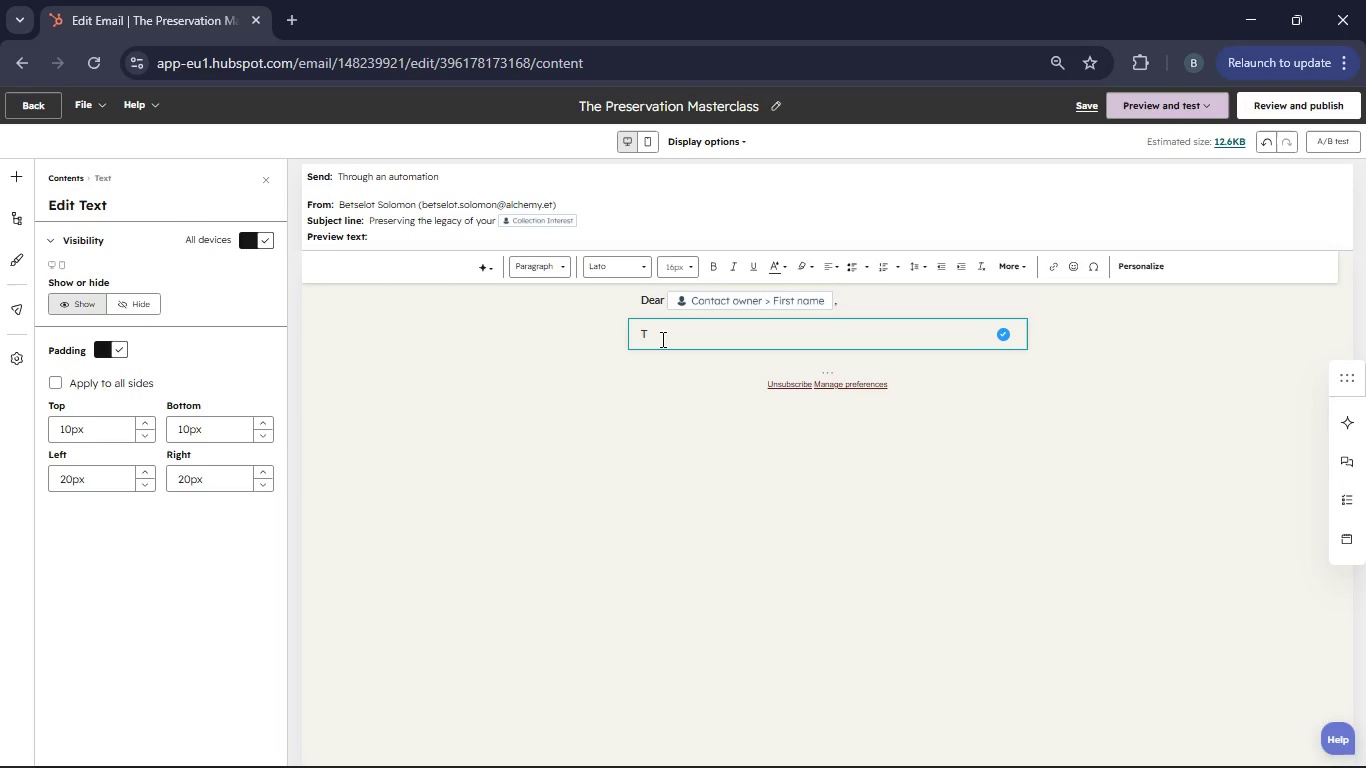 
wait(8.01)
 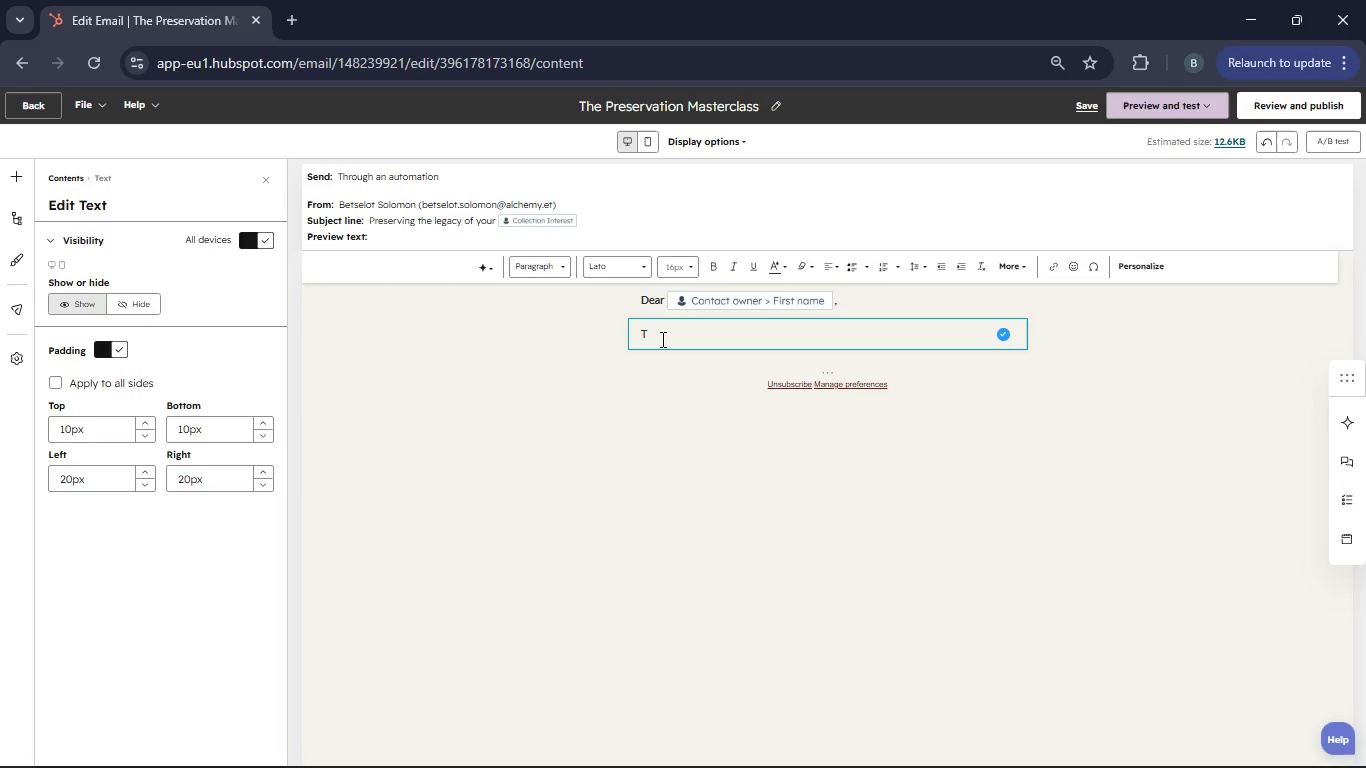 
key(Backspace)
type(It has been)
 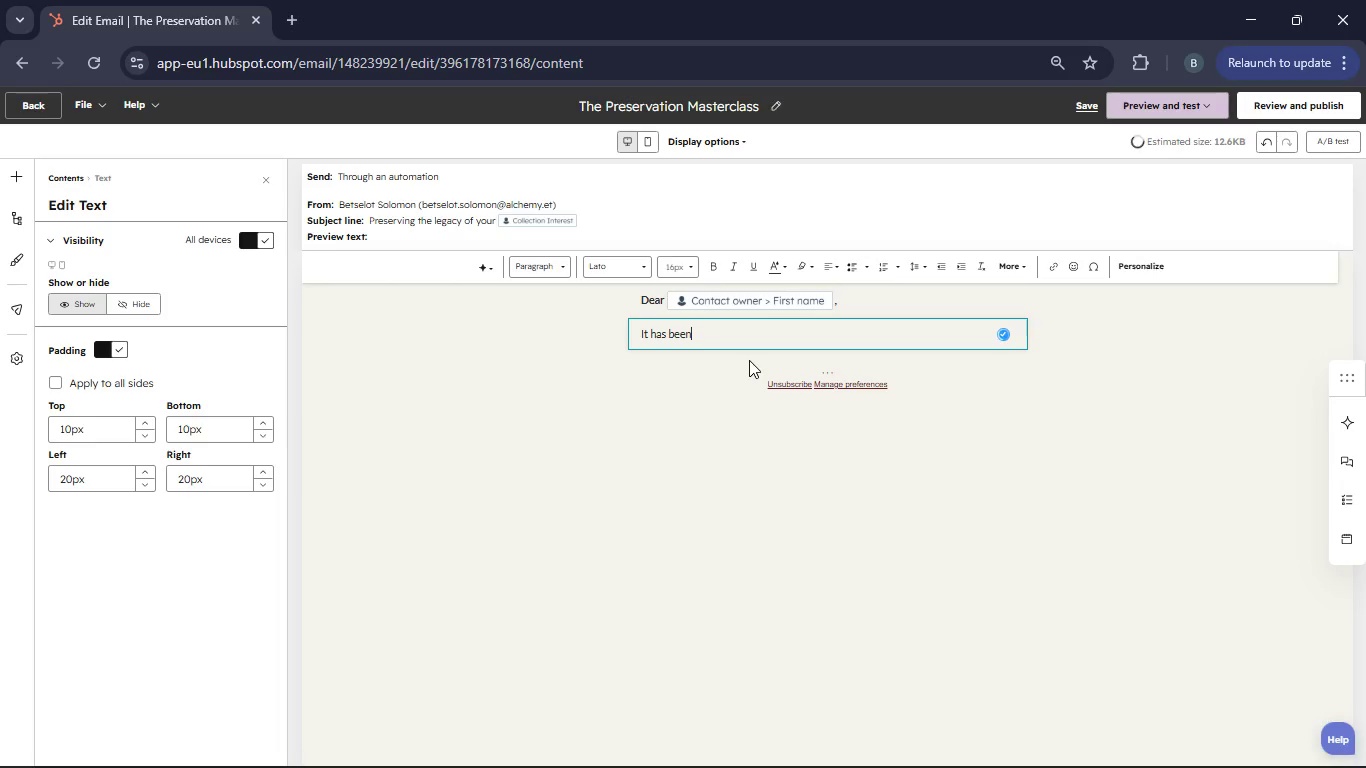 
type( some time since our )
 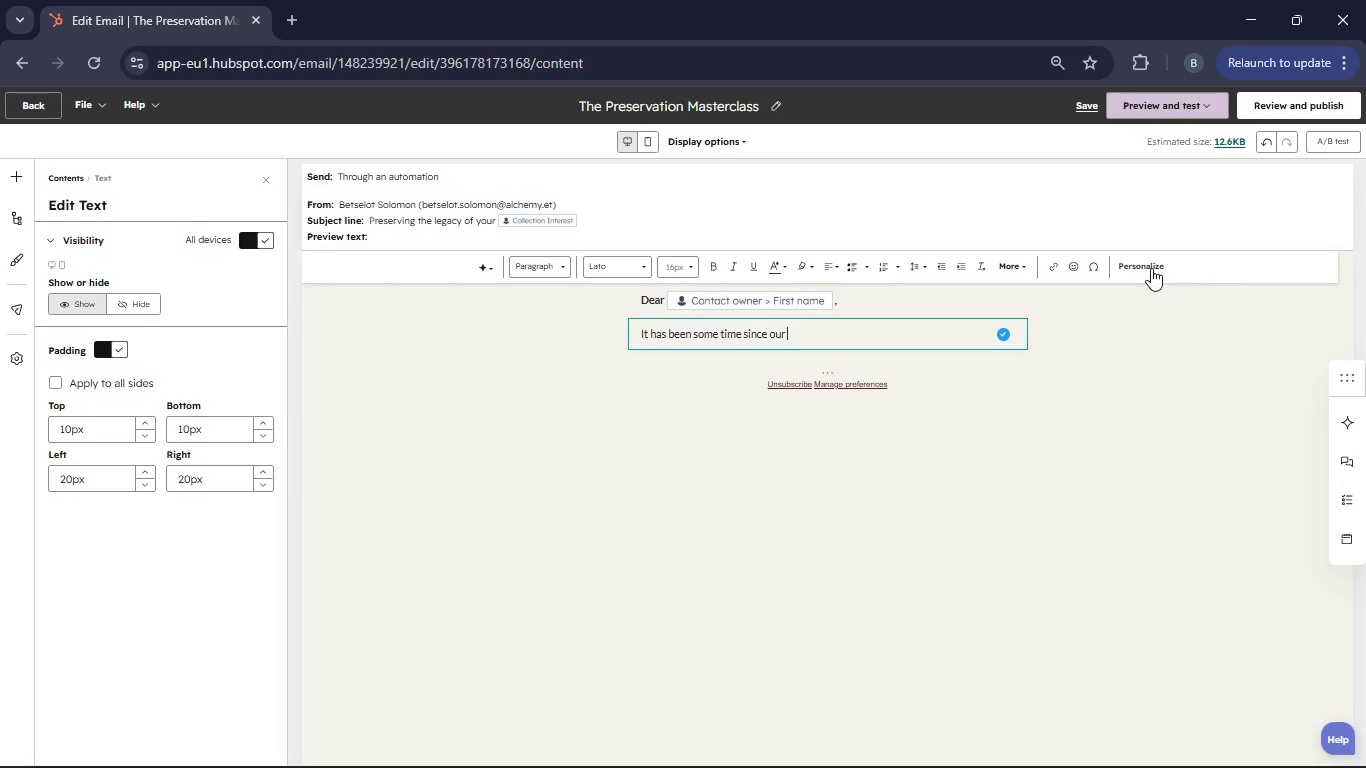 
left_click([1147, 266])
 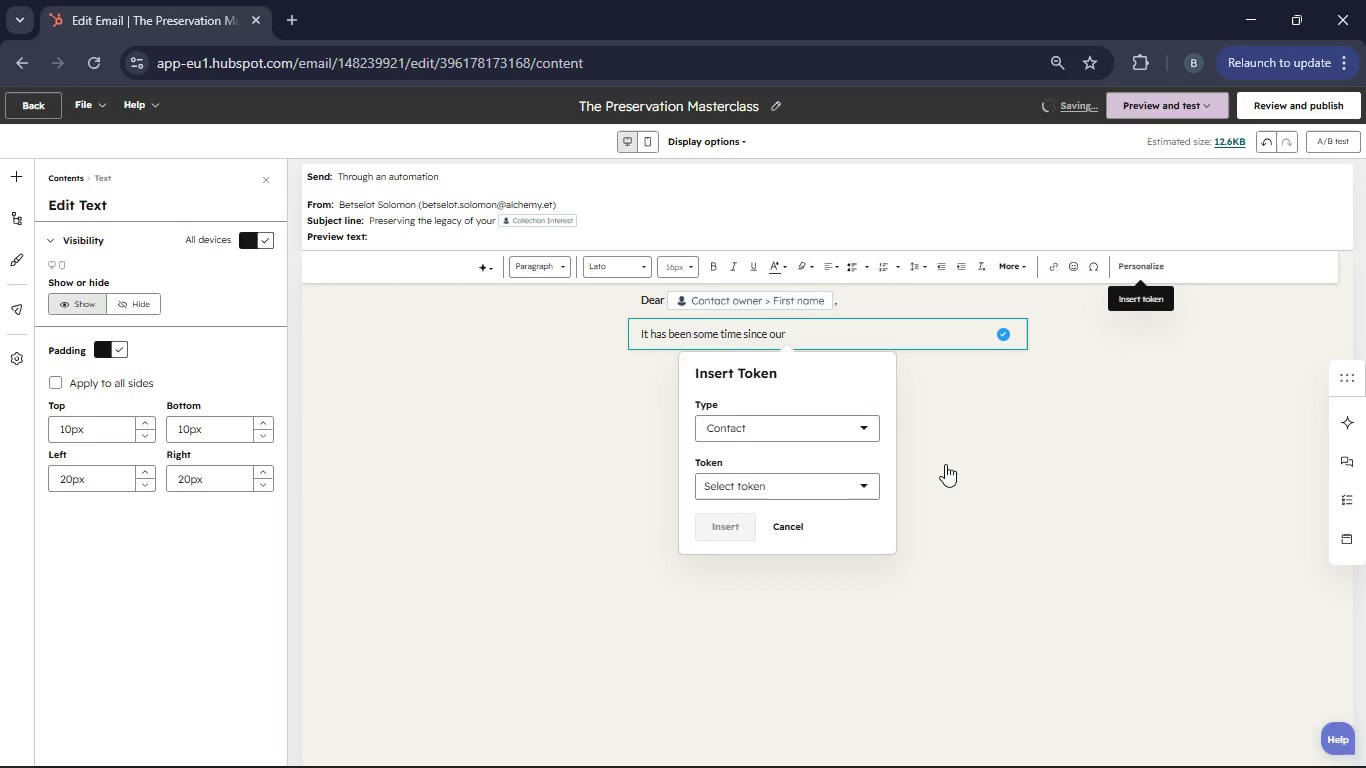 
left_click([865, 488])
 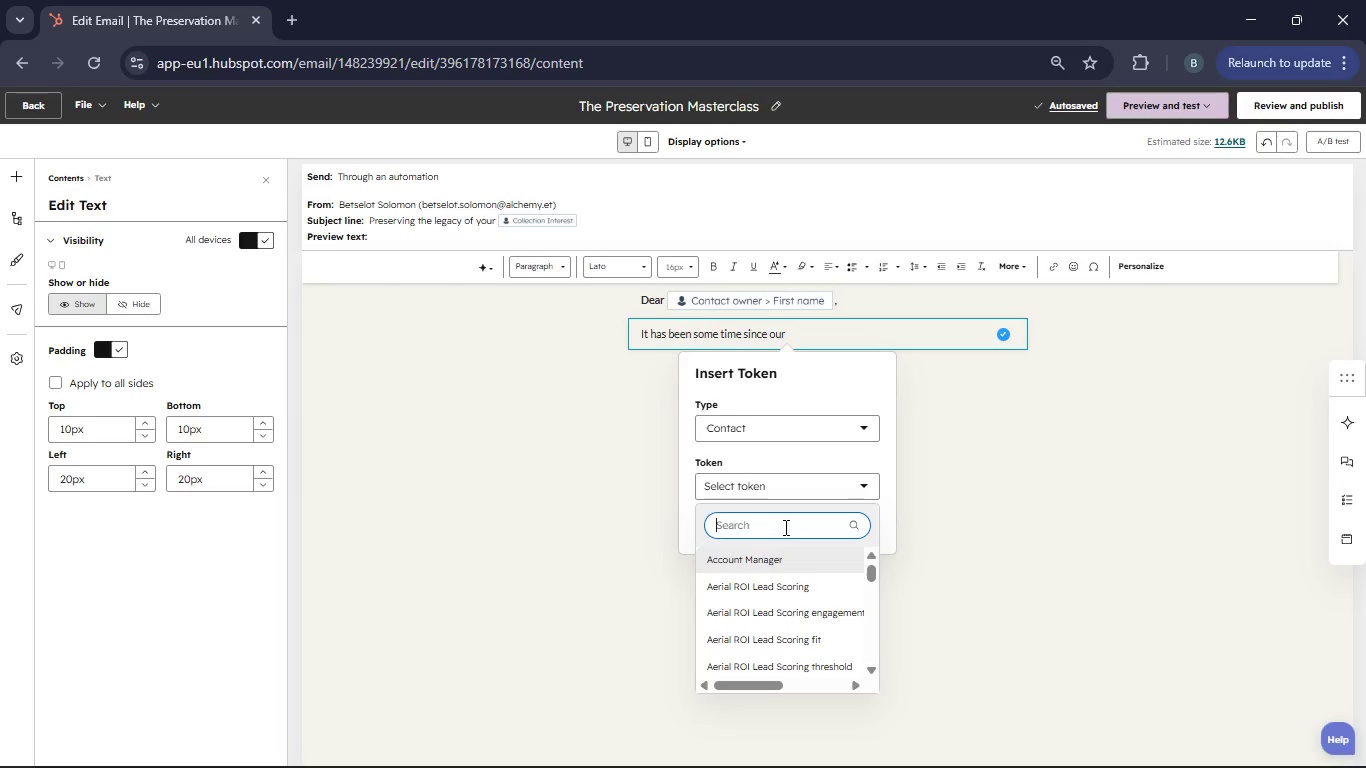 
type(Last in)
key(Backspace)
key(Backspace)
type(Interaction Type)
 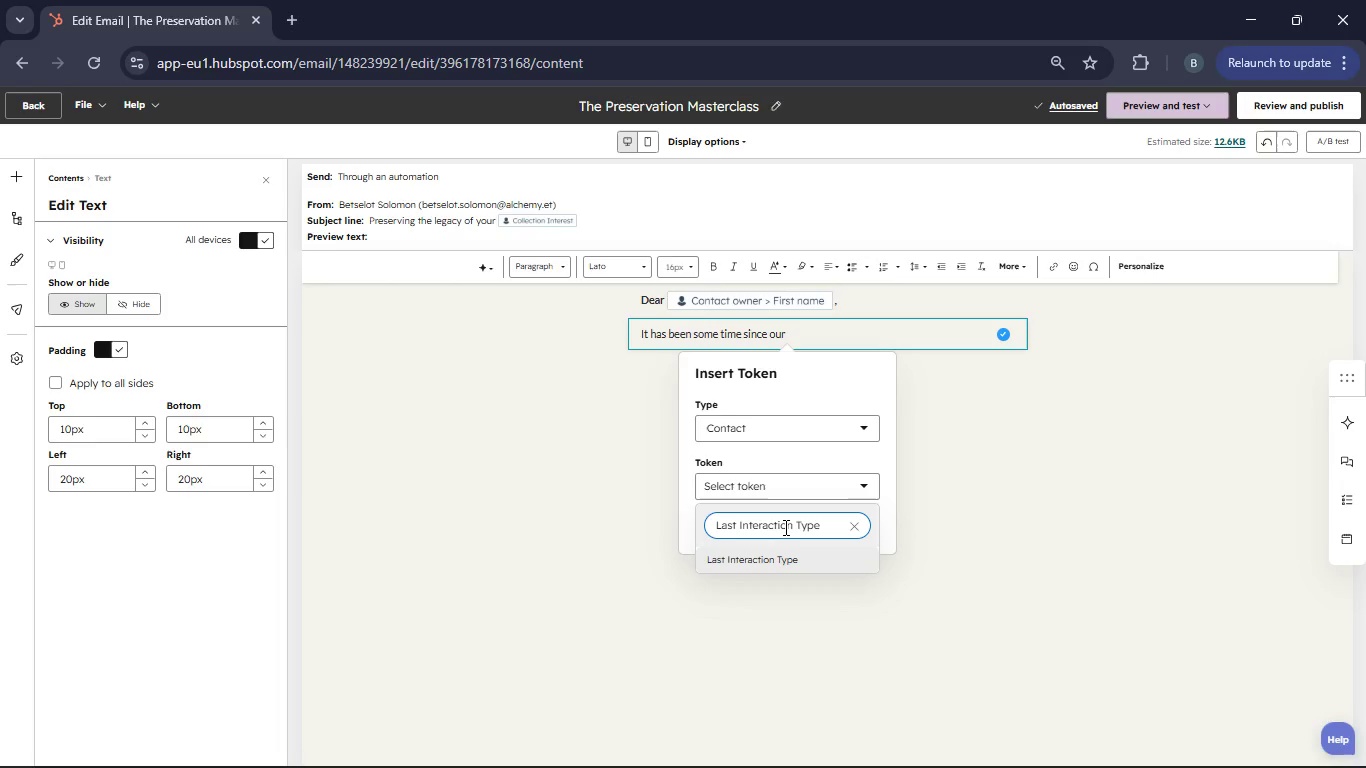 
left_click([785, 556])
 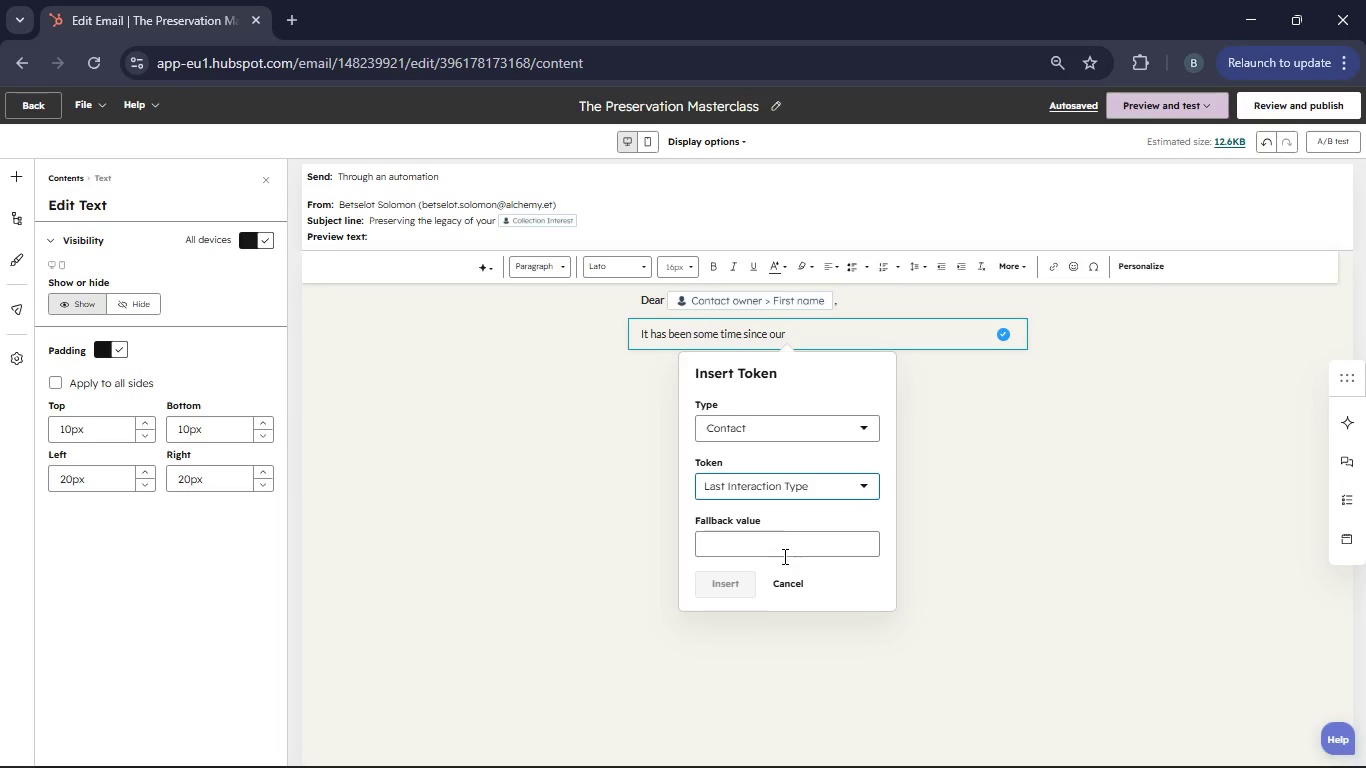 
left_click([744, 553])
 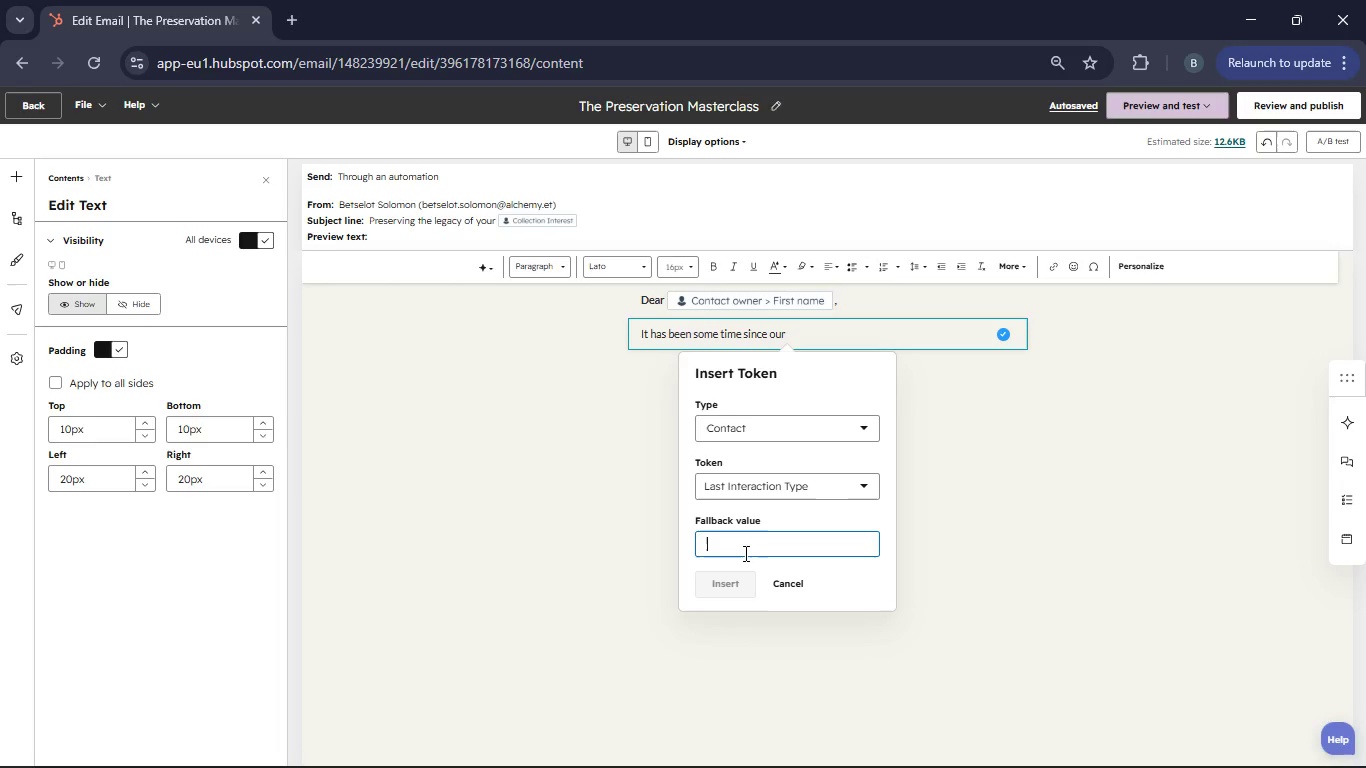 
left_click([745, 552])
 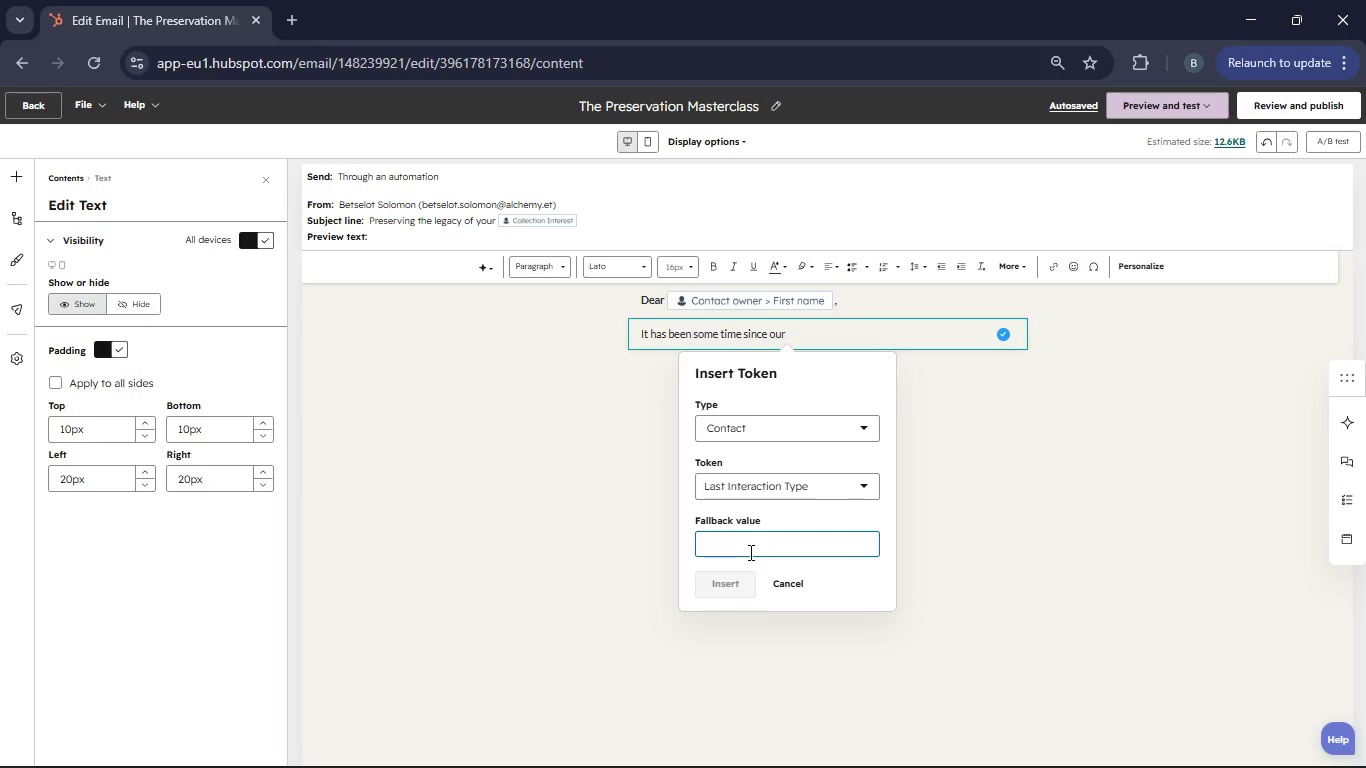 
type(last interaction day)
 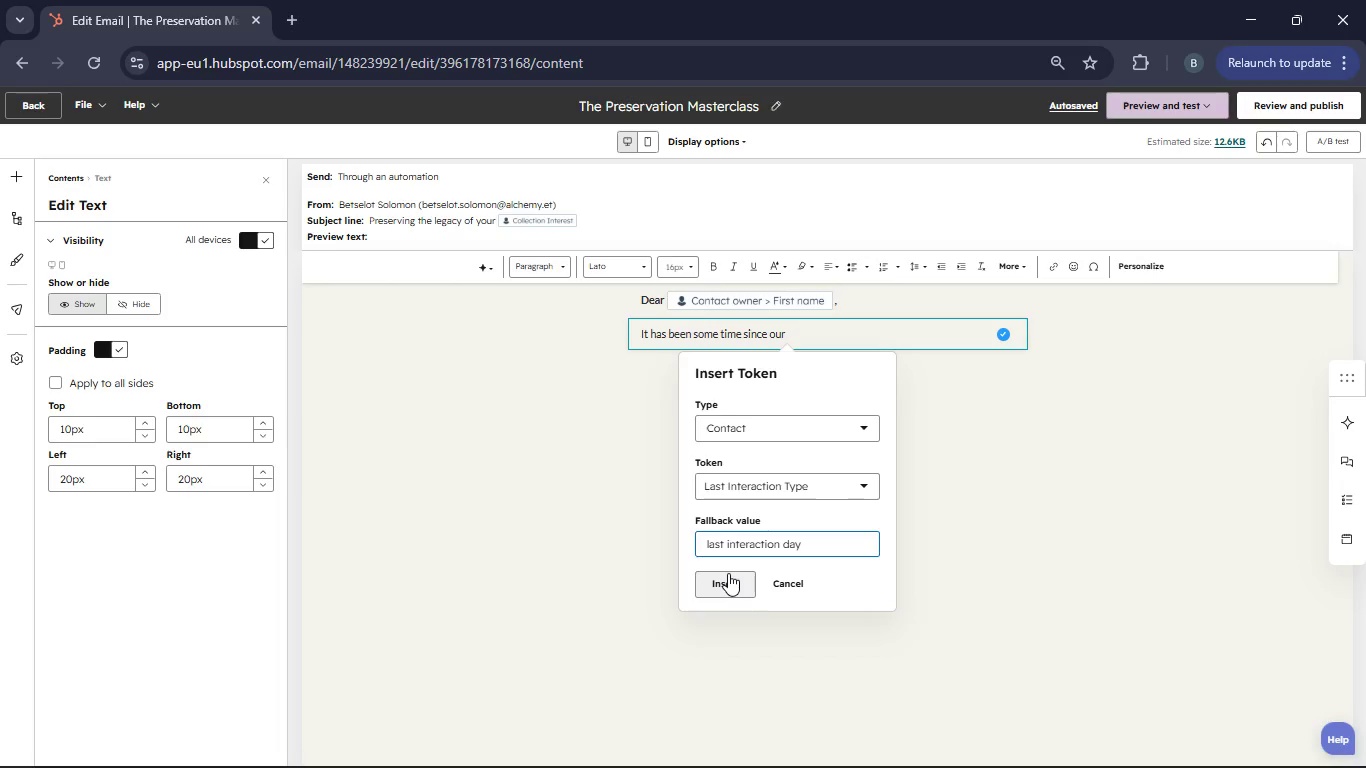 
left_click([728, 573])
 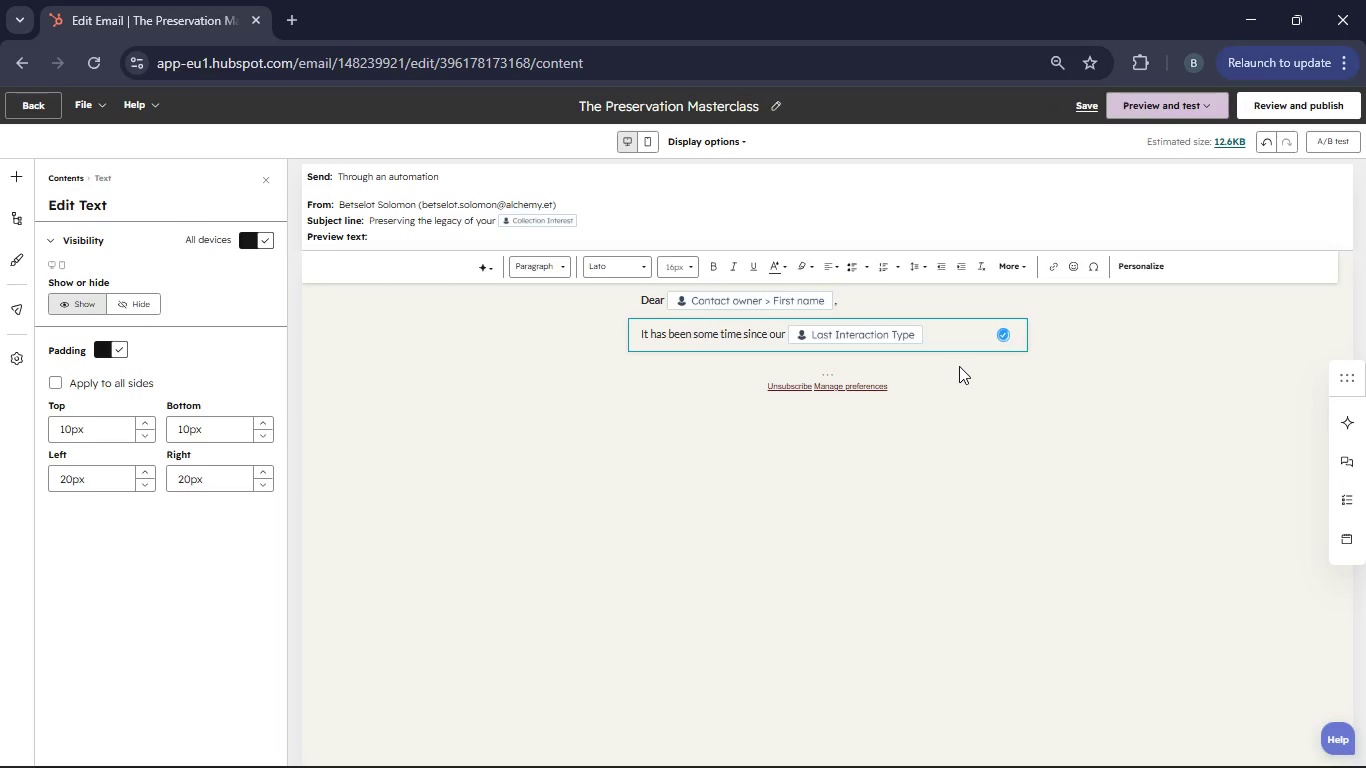 
type(, and as we approacha new )
 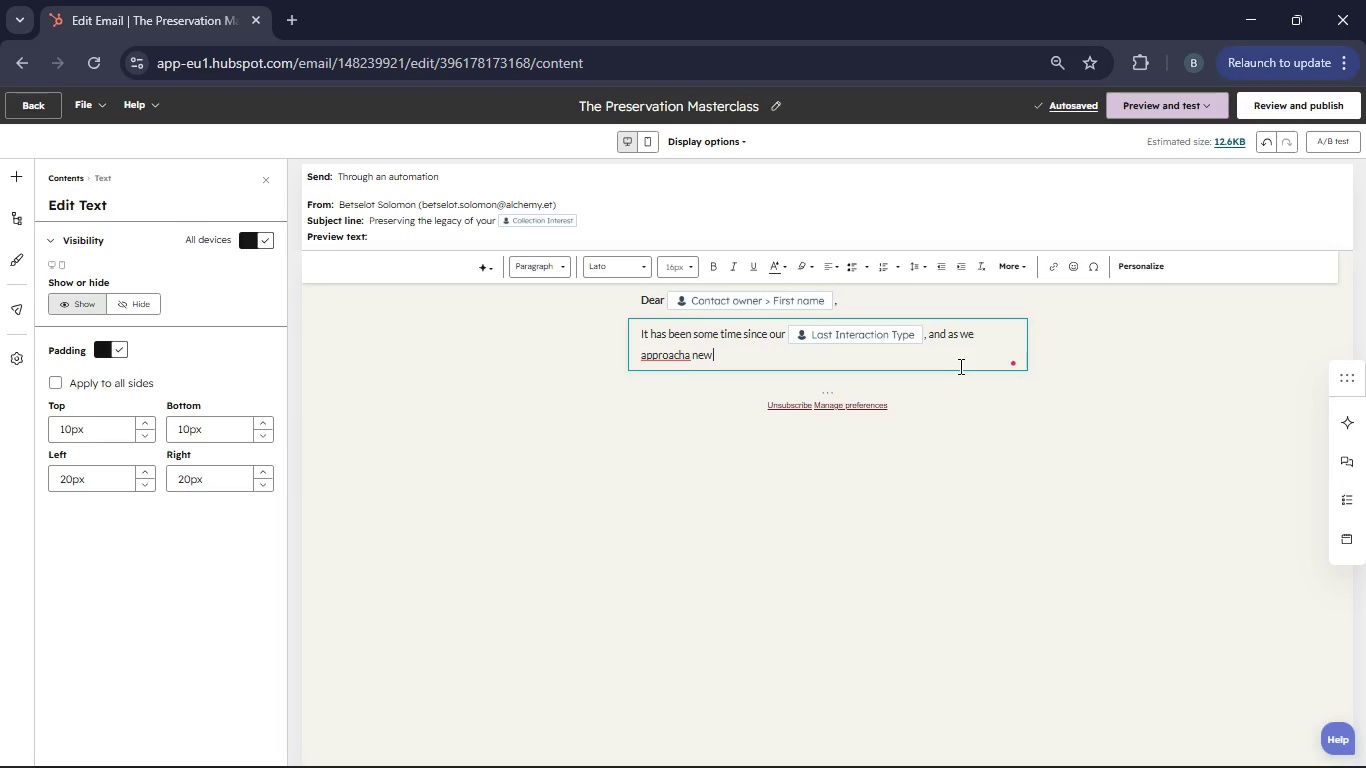 
type( season, we've been thinking about the remarkable pieces you've curated over the ar. Whether it i the delicatee)
key(Backspace)
type( patina of)
 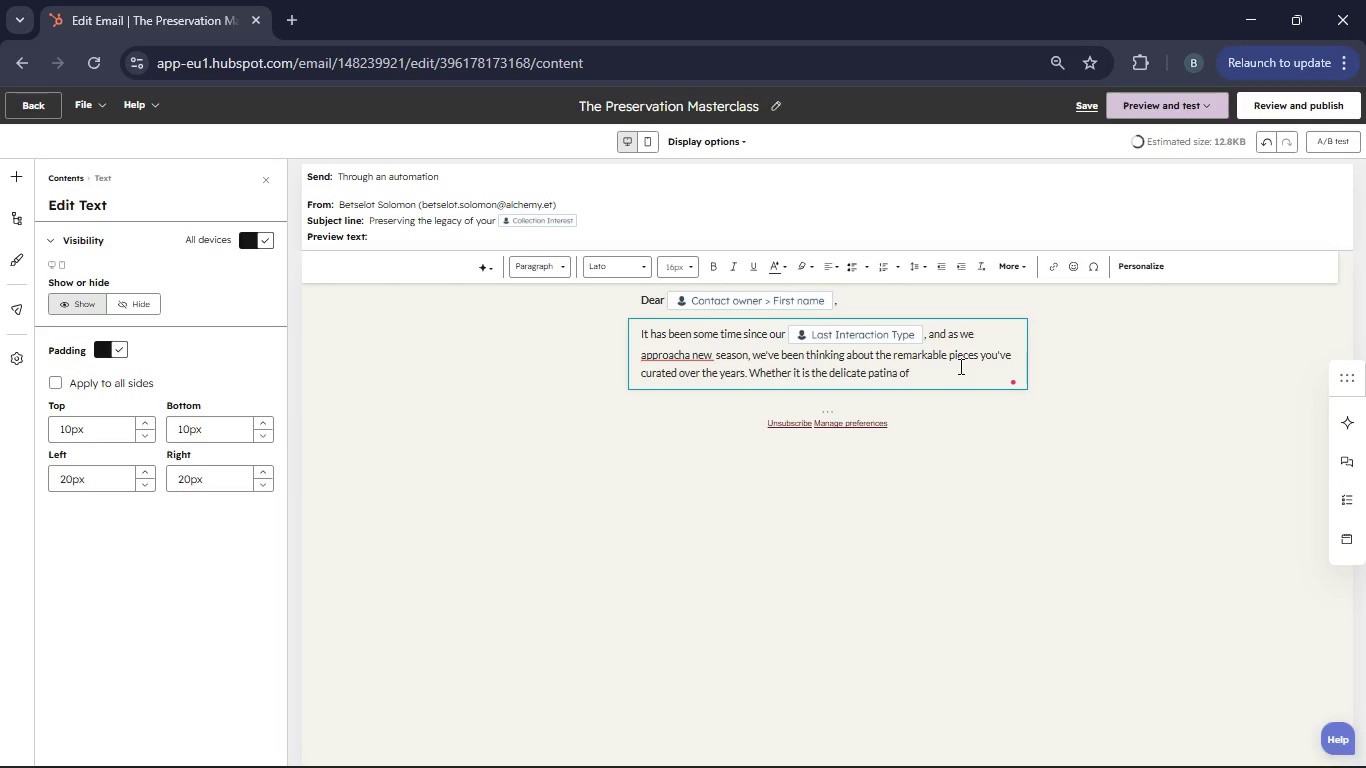 
key(Space)
 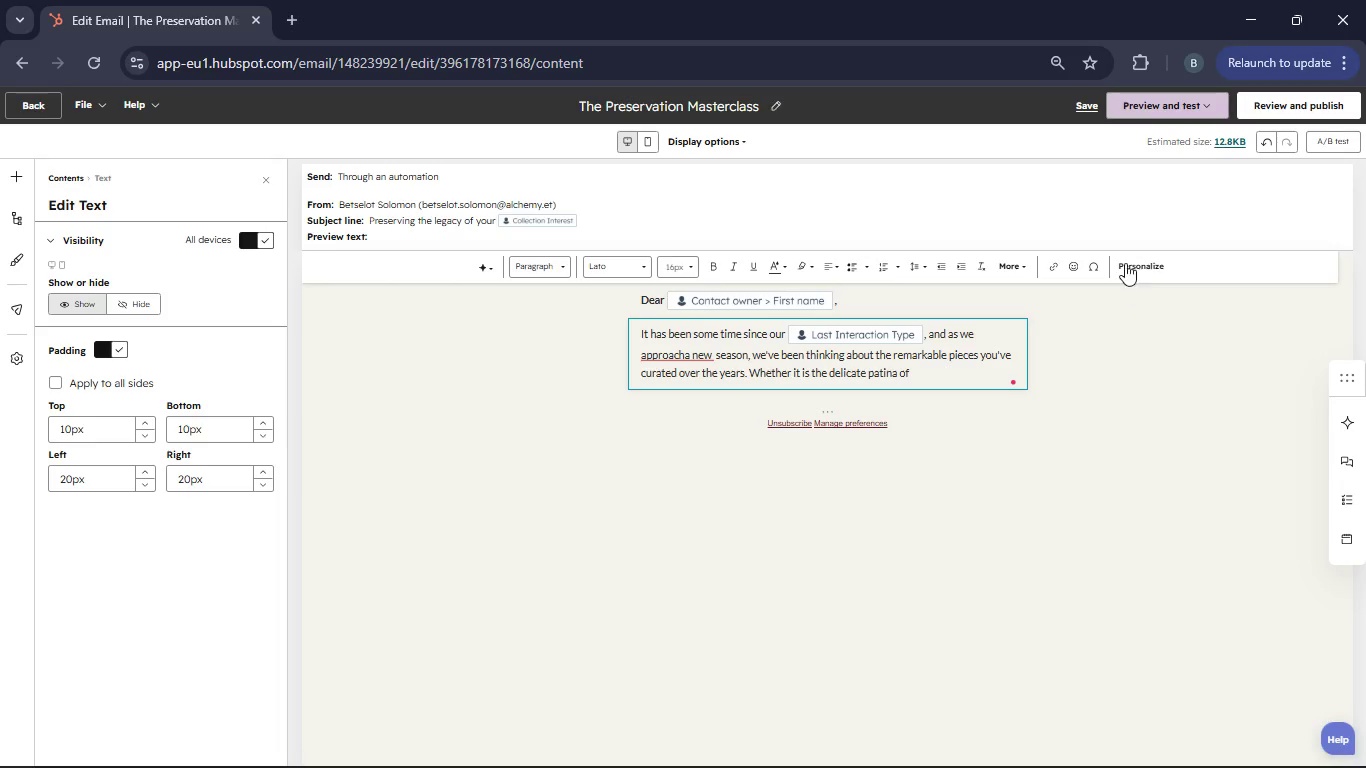 
left_click([1125, 263])
 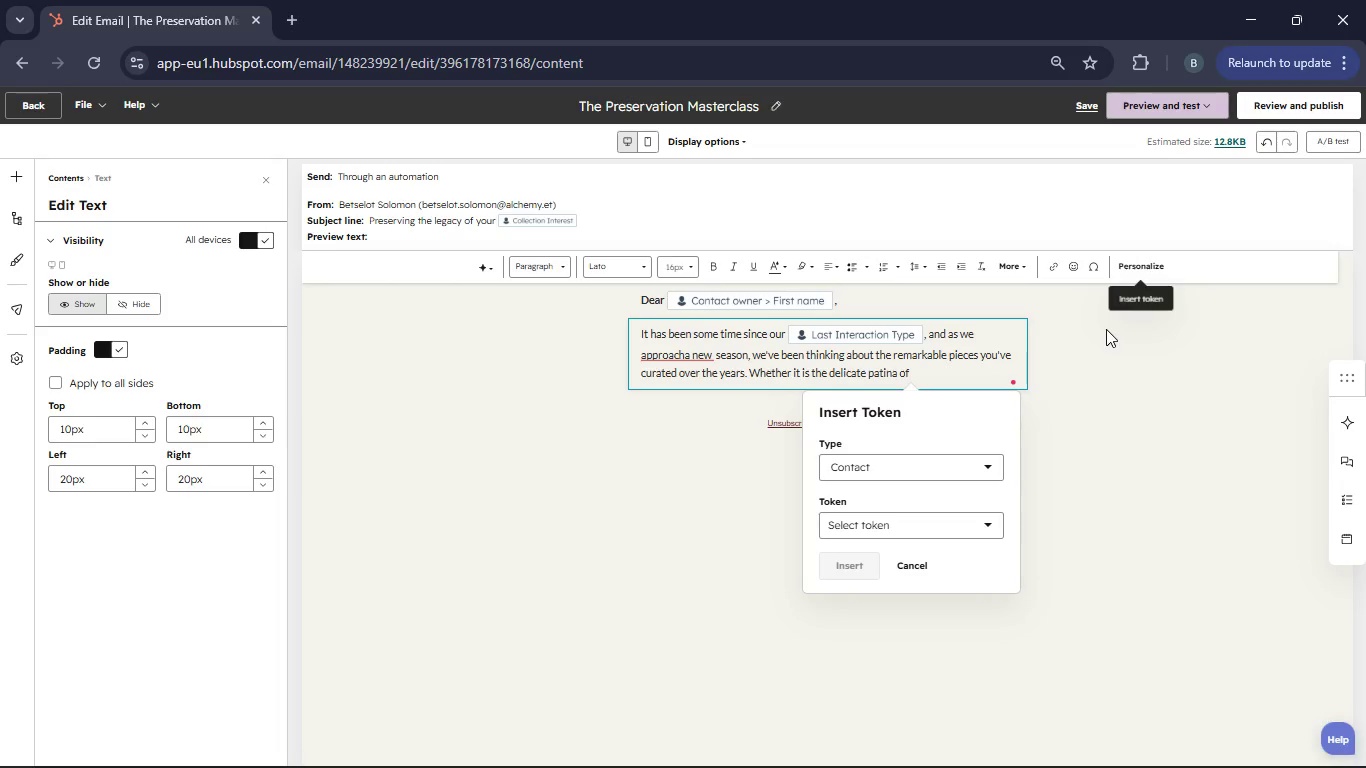 
left_click([989, 516])
 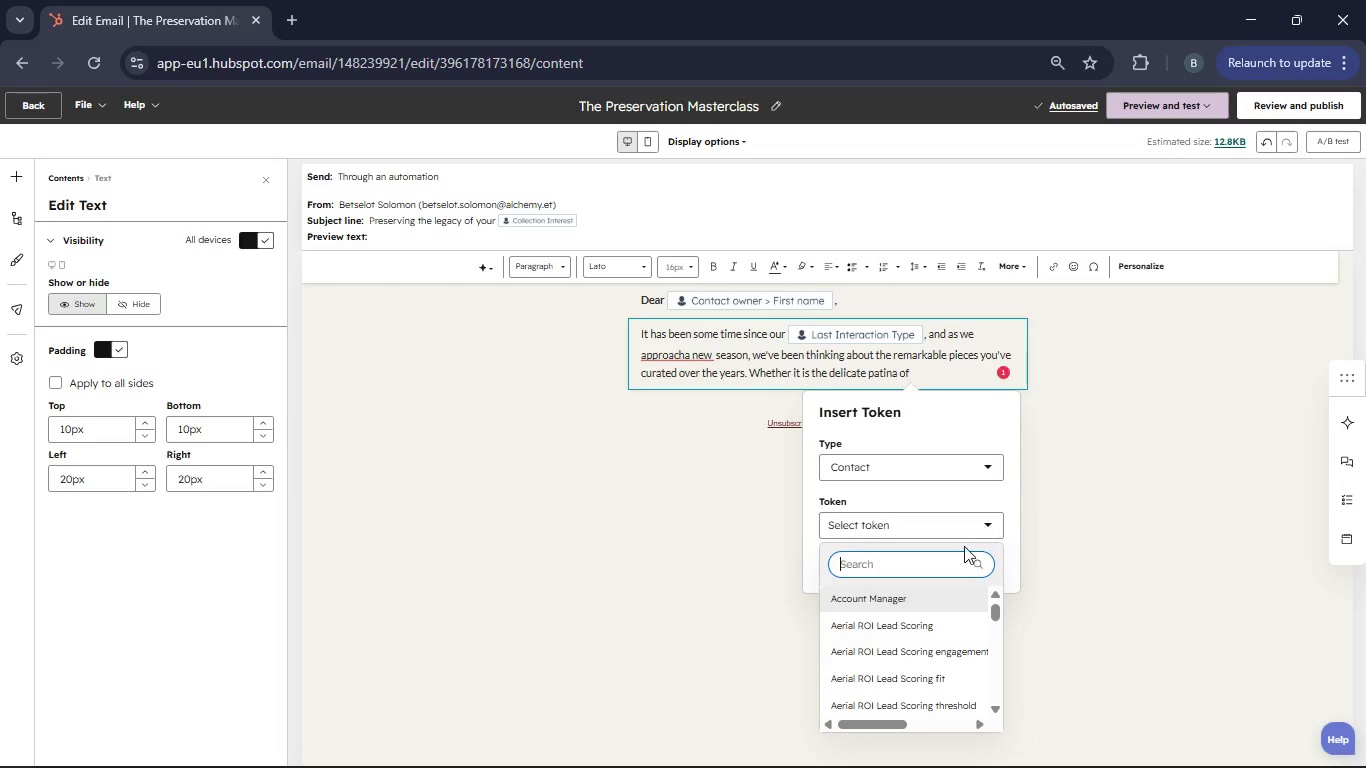 
type(Collection Interest)
 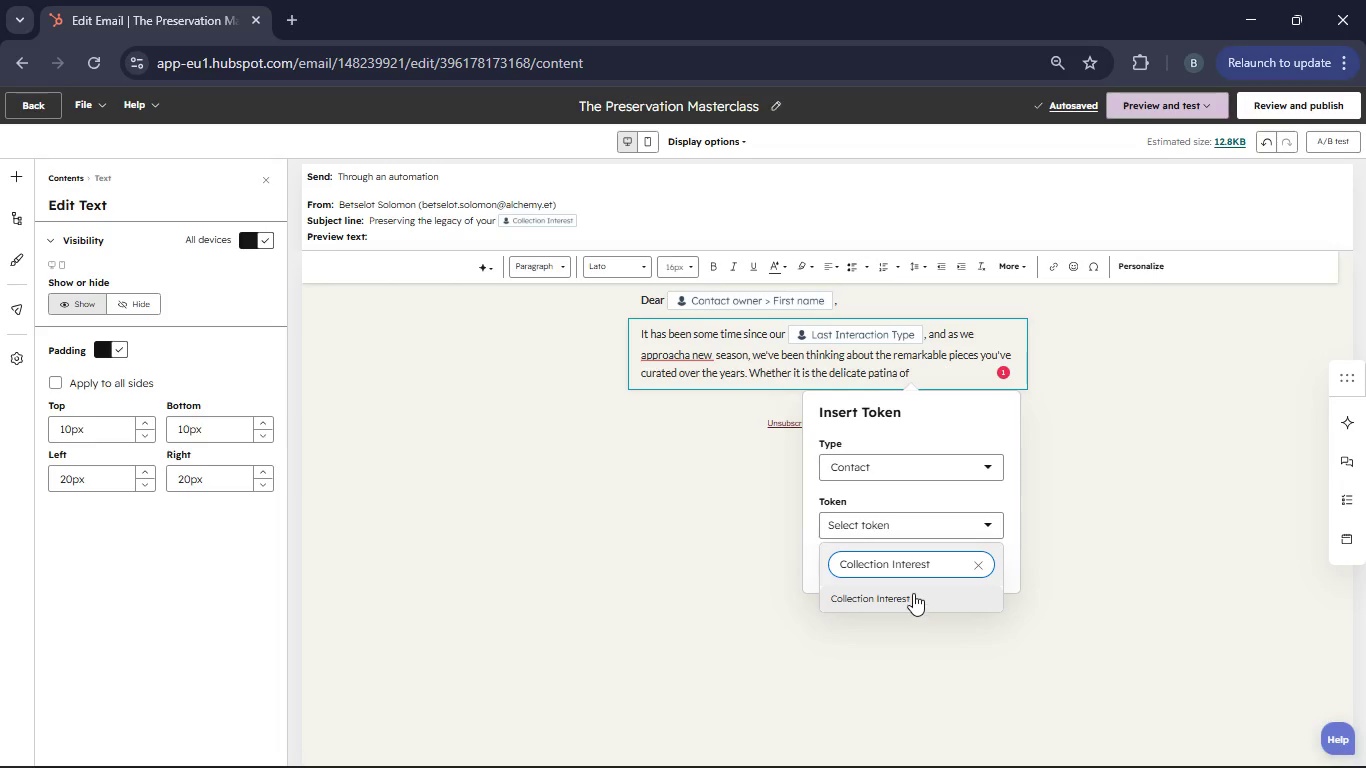 
left_click([911, 592])
 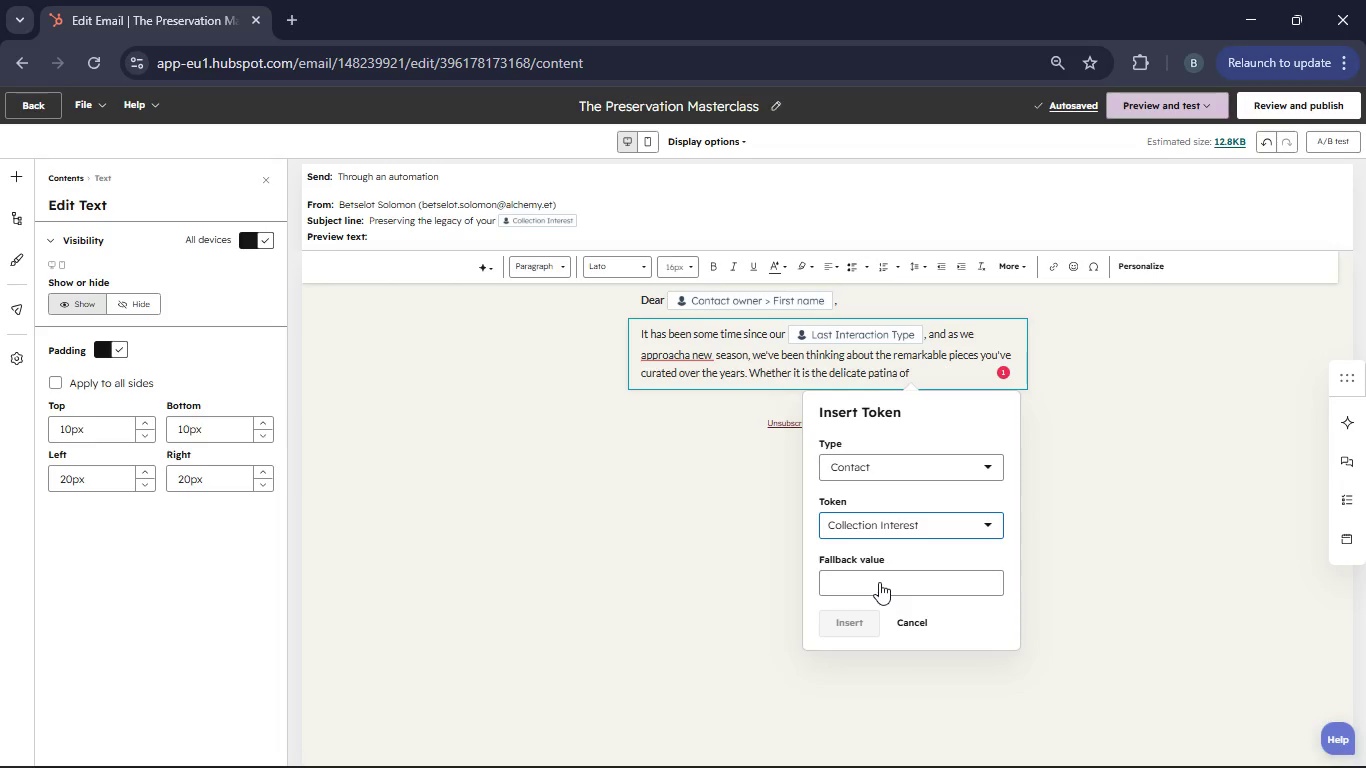 
left_click([872, 582])
 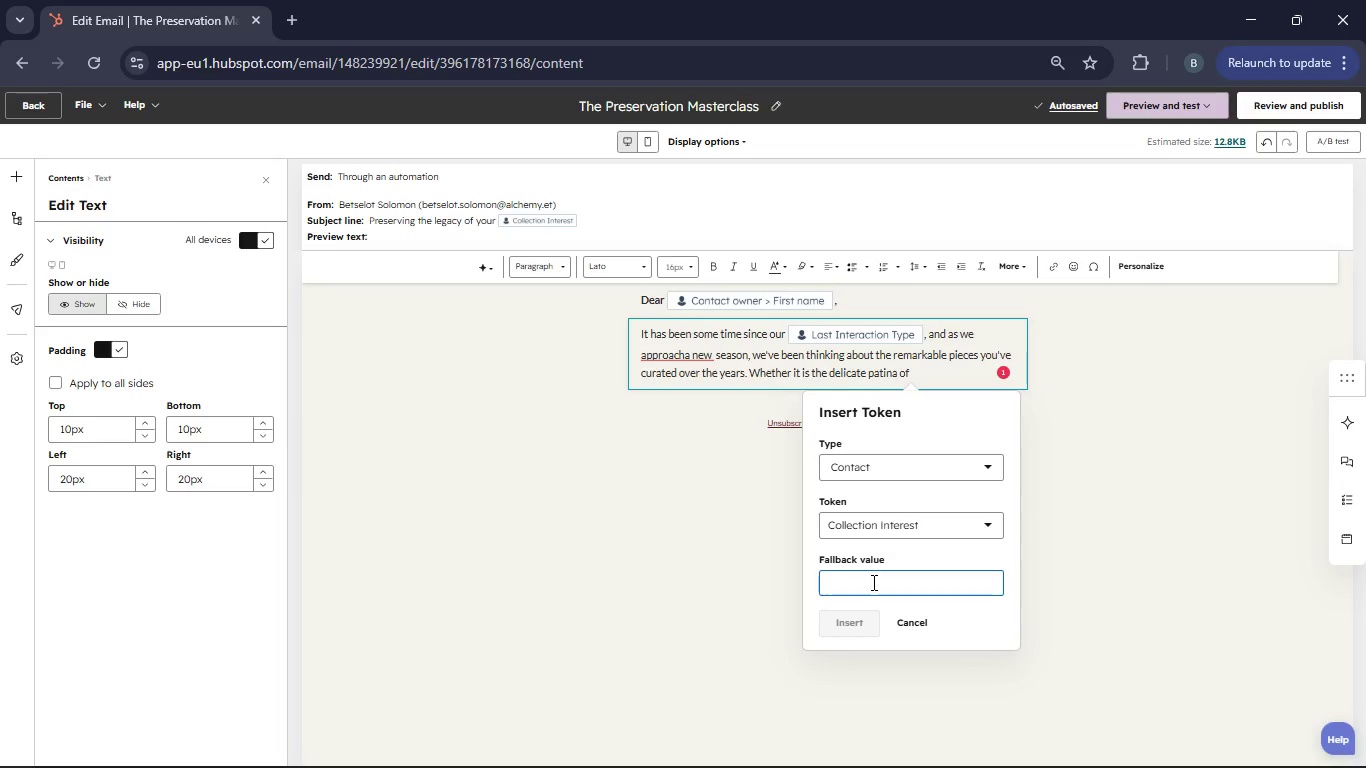 
type(collection interest)
 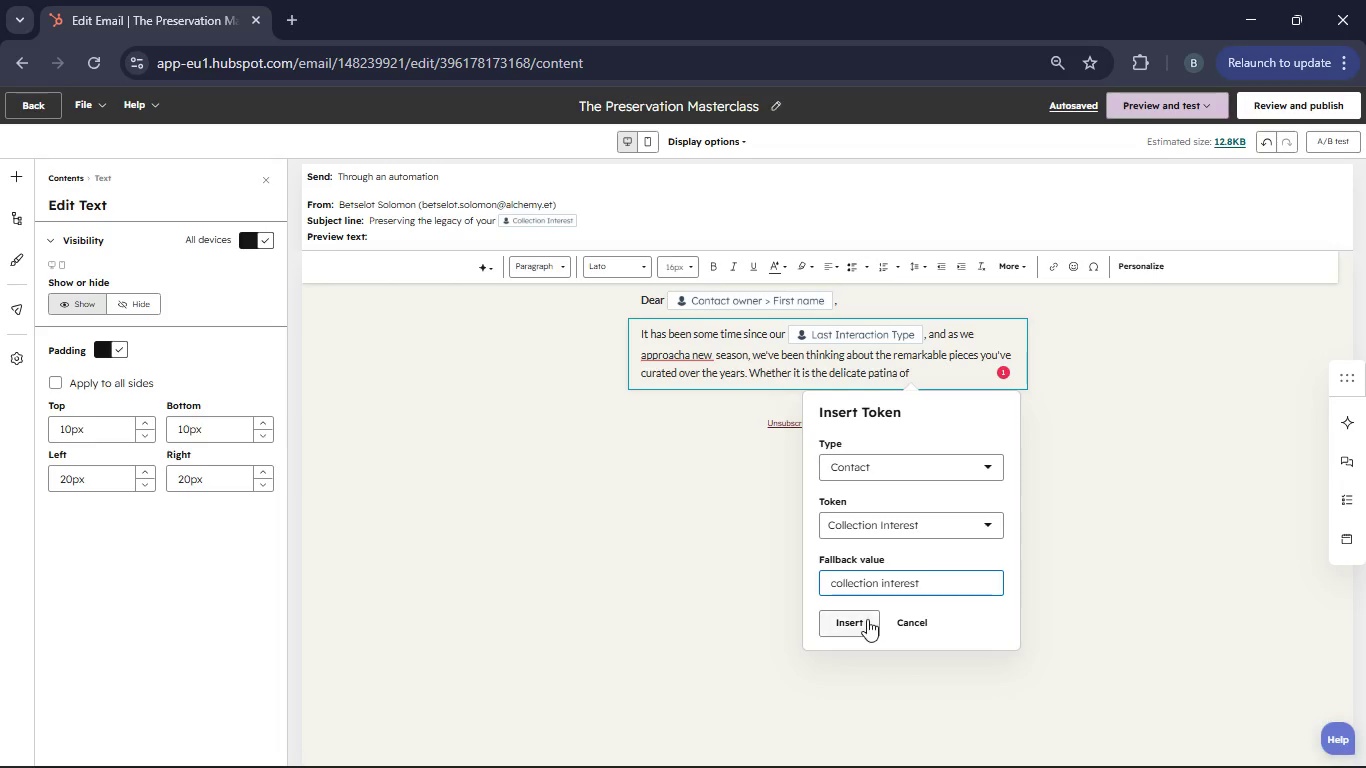 
left_click([867, 619])
 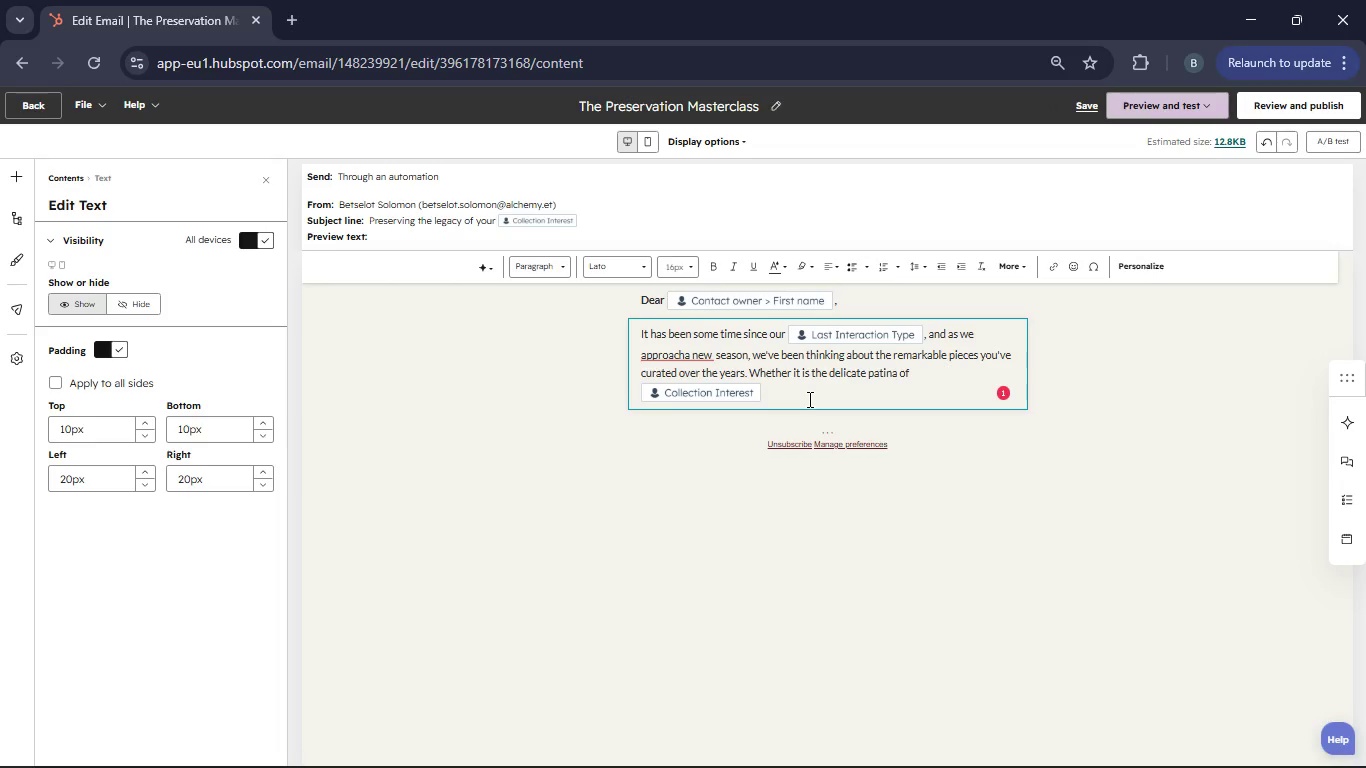 
key(Space)
 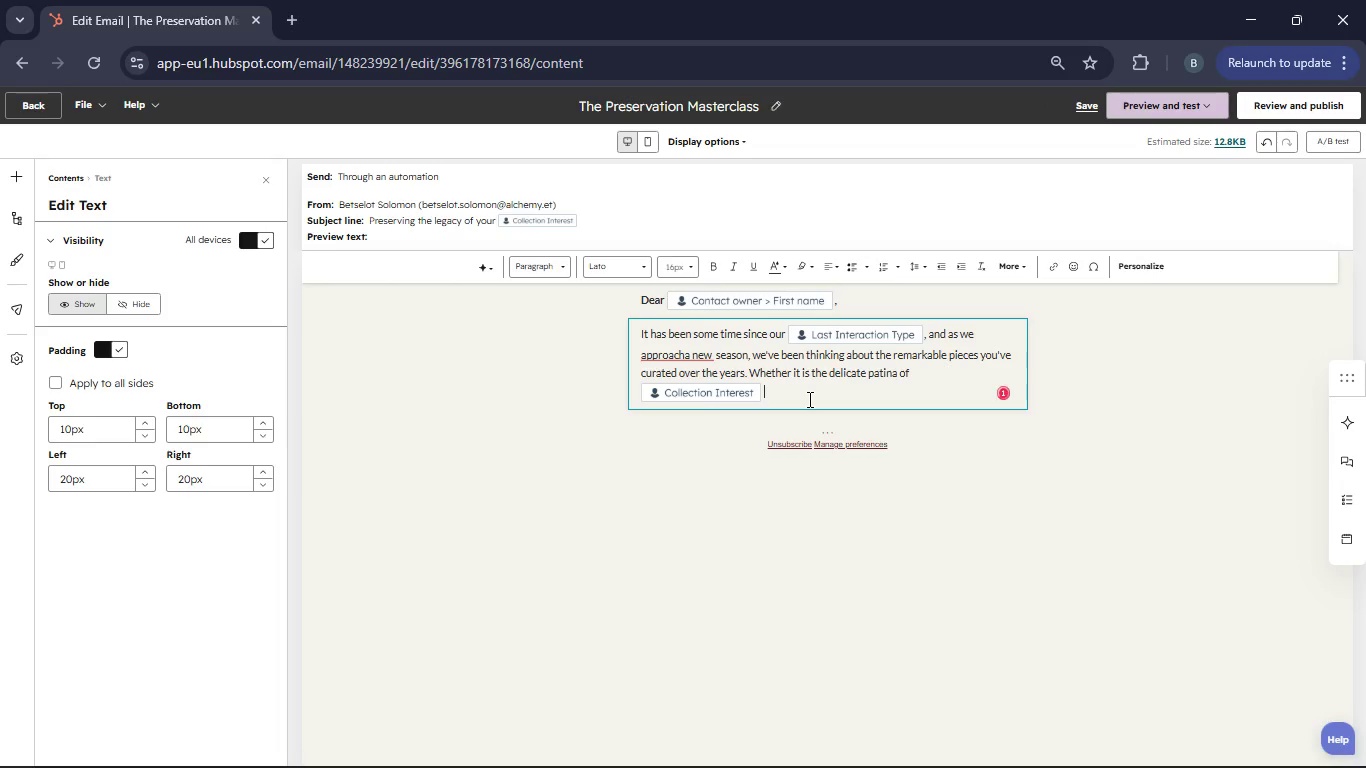 
type(or the structure)
key(Backspace)
type(r)
key(Backspace)
type(al)
 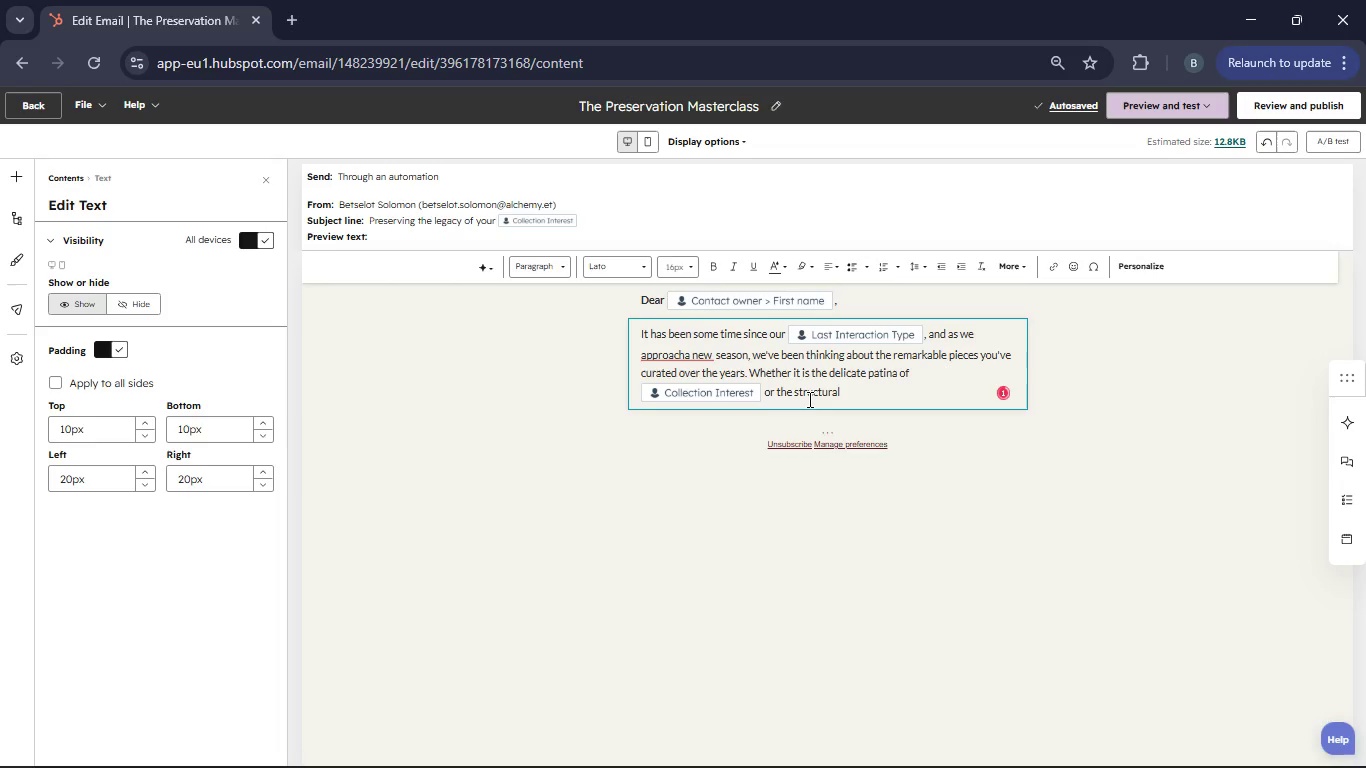 
wait(7.67)
 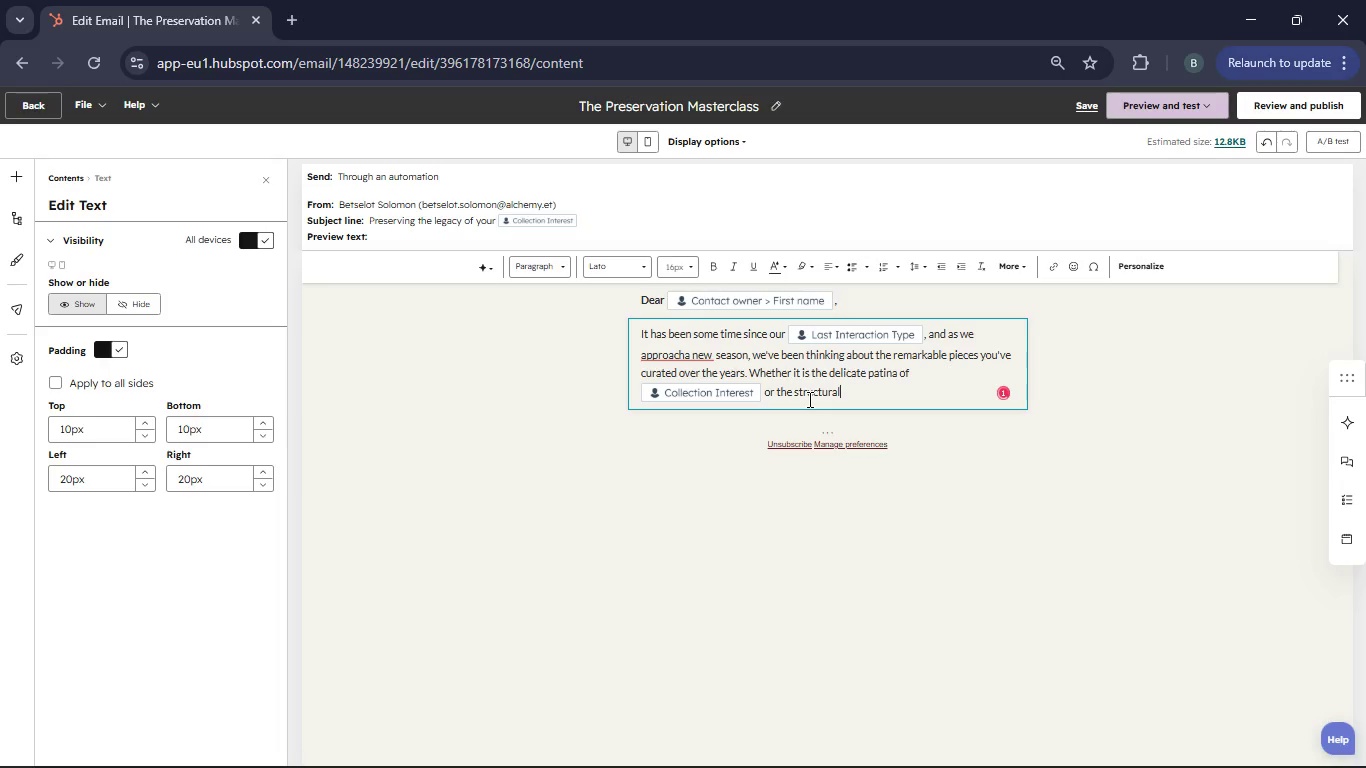 
type( integrity)
 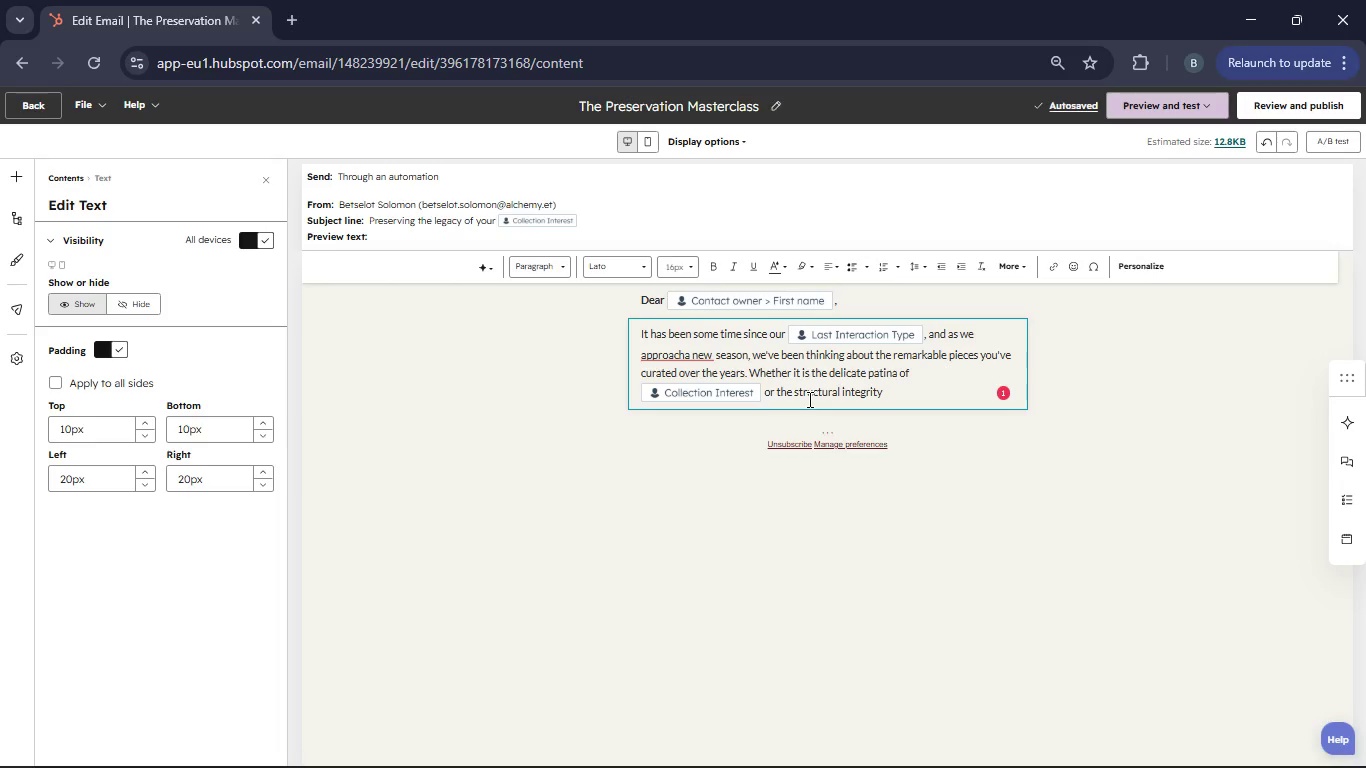 
wait(5.5)
 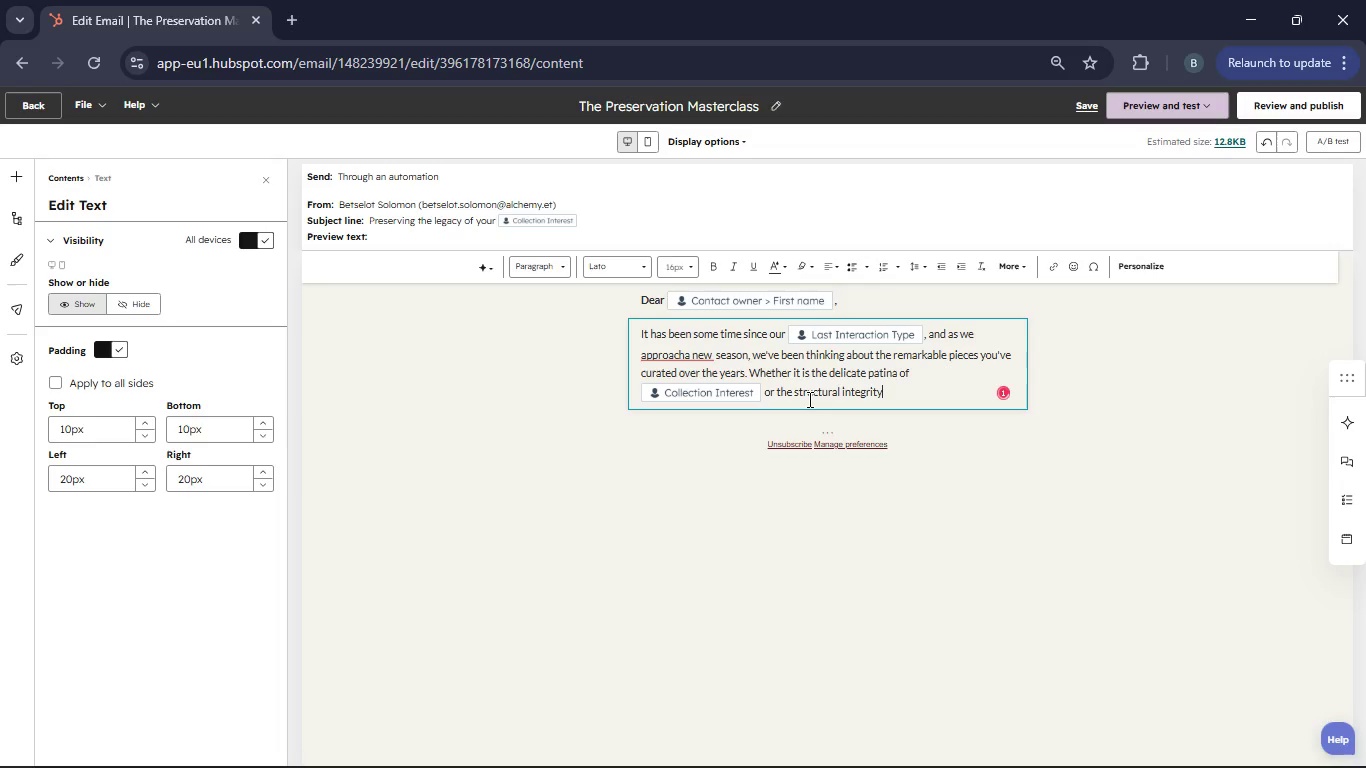 
type( of a rare find)
 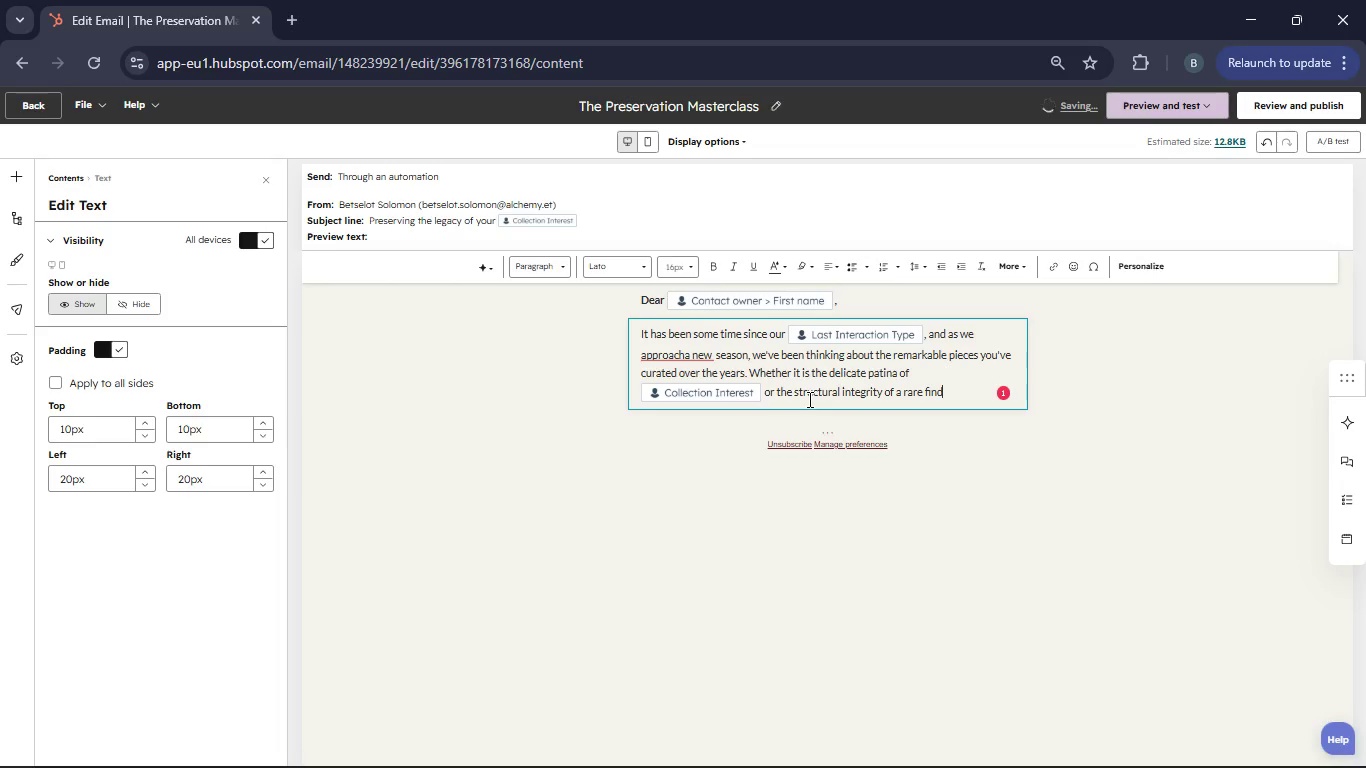 
wait(5.02)
 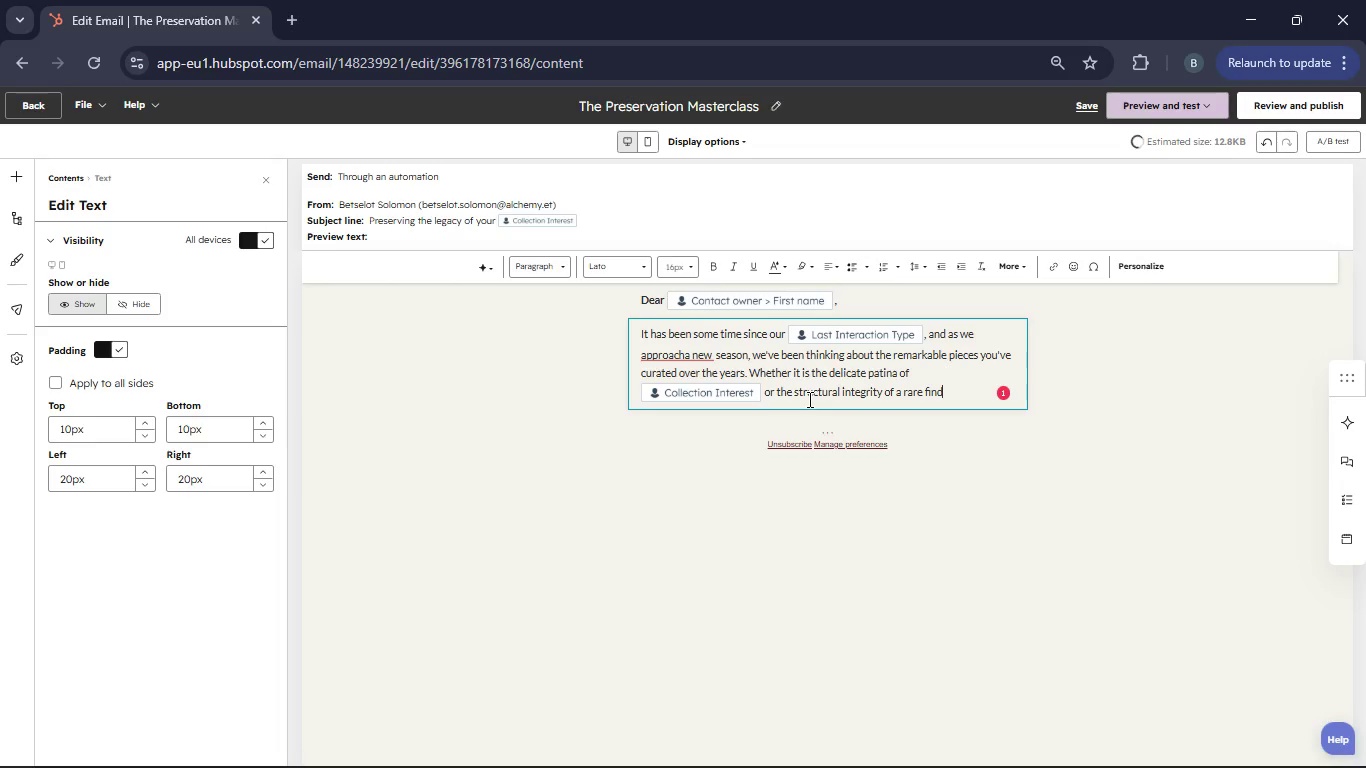 
type(, mA)
key(Backspace)
type(intance)
 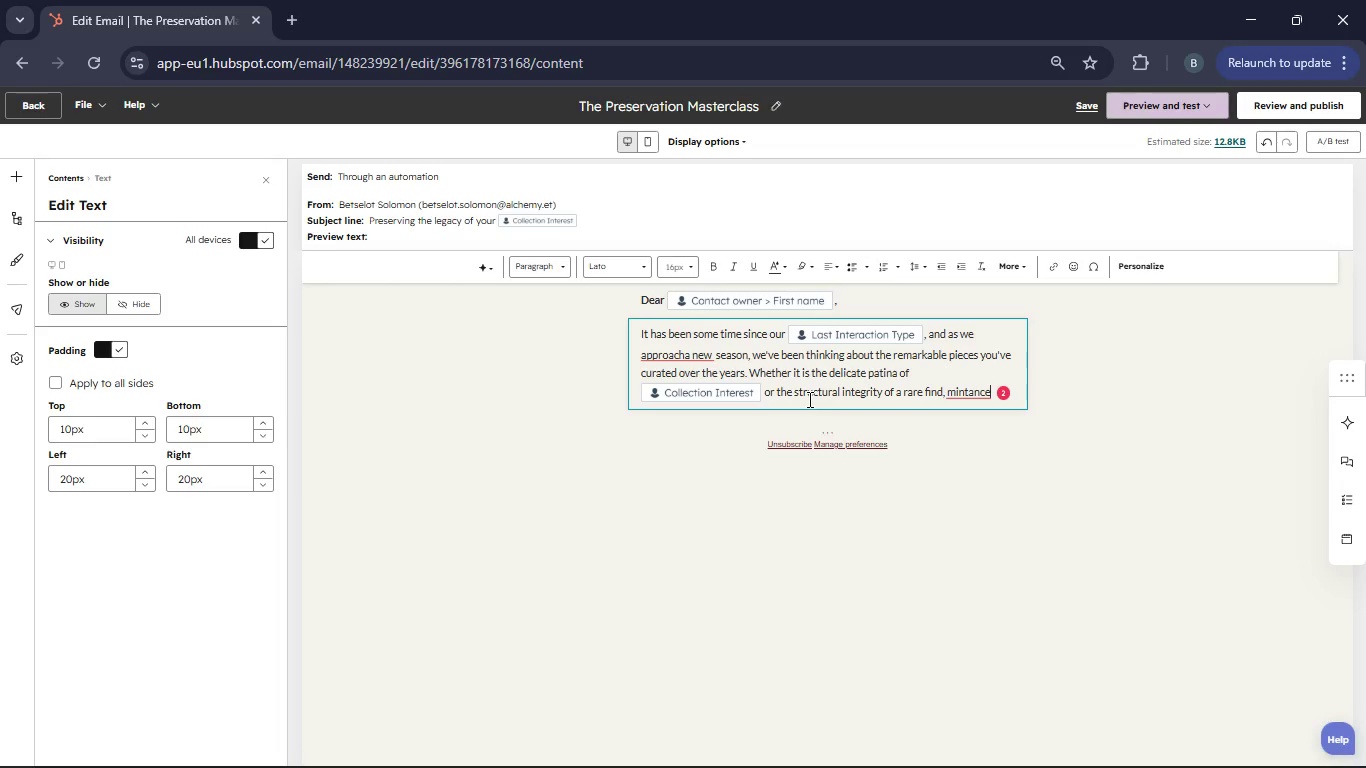 
key(Backspace)
key(Backspace)
type(a)
key(Backspace)
key(Backspace)
key(Backspace)
type(enance is the silent partner of a great collection.)
 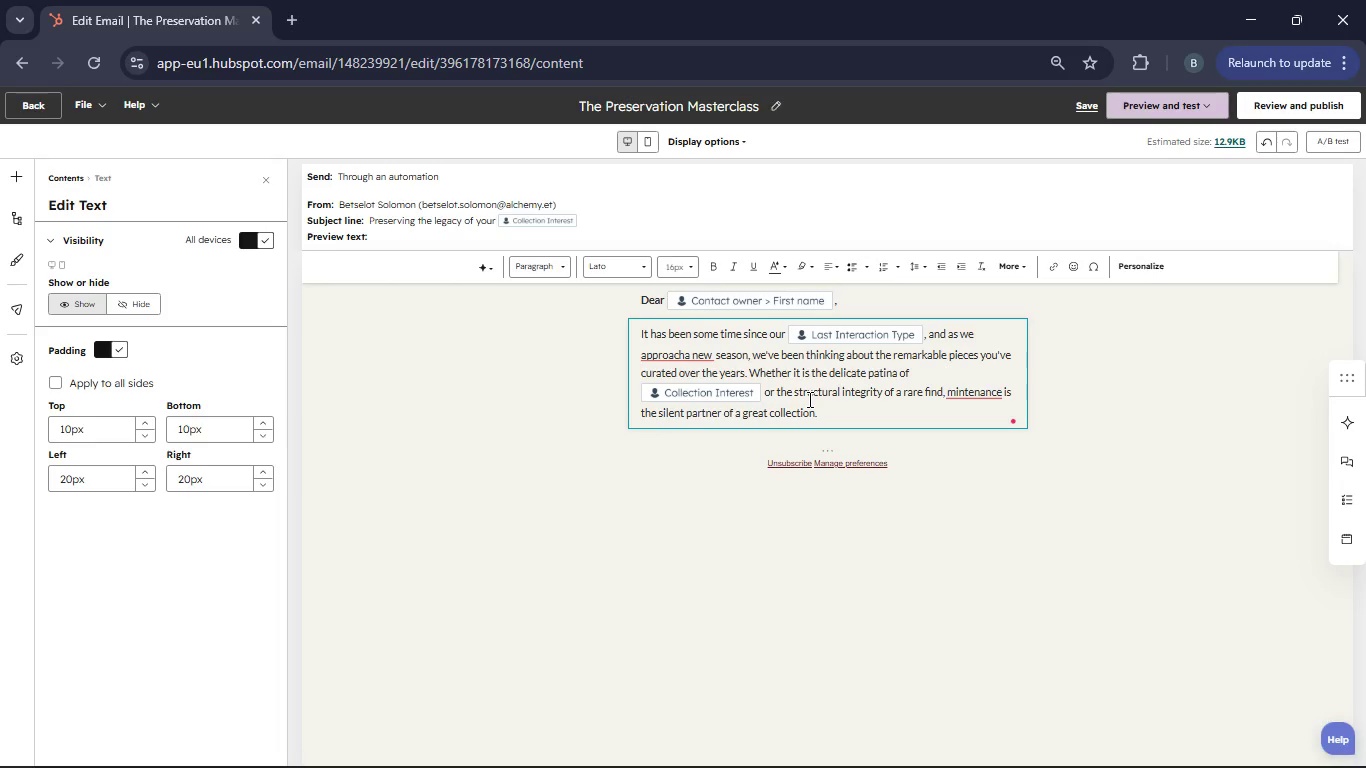 
key(Enter)
 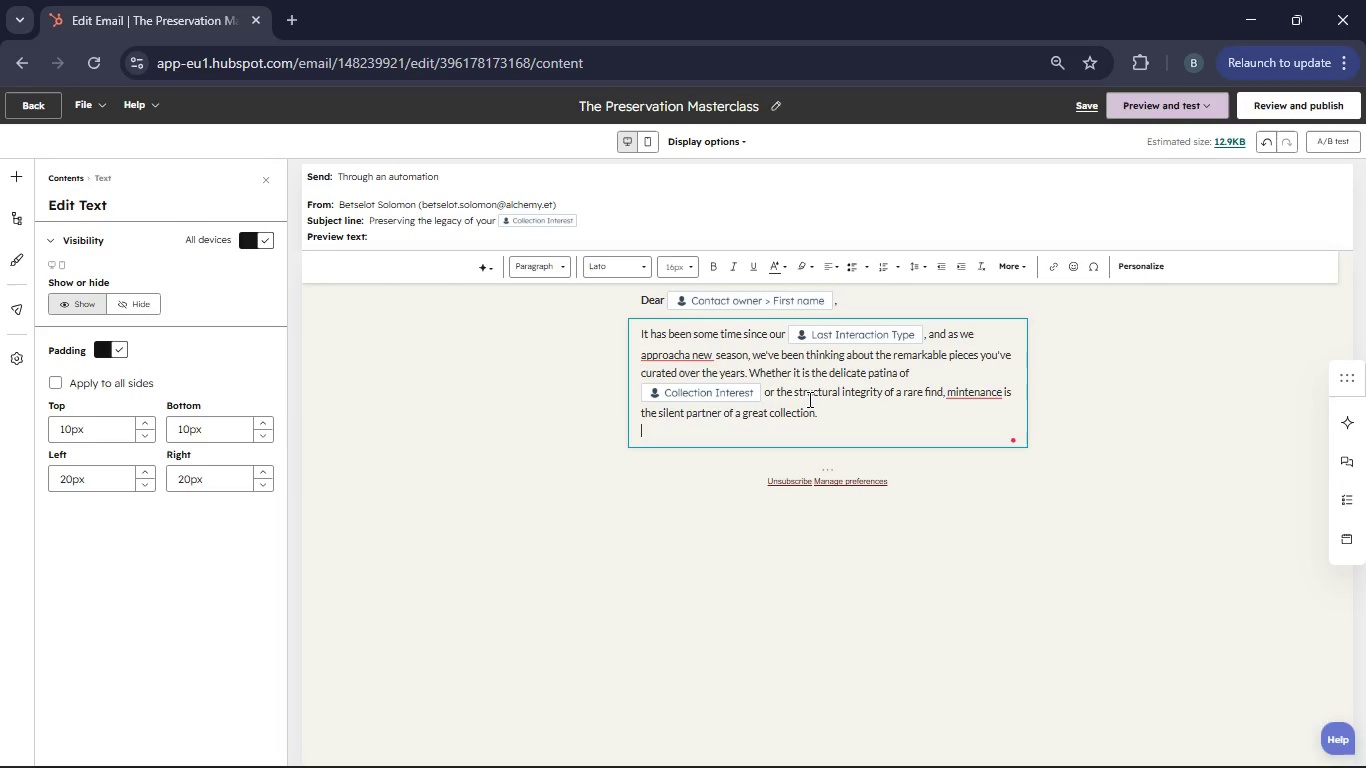 
type(Owning a cllecion of a seasonal audit of your storage environment. For your )
 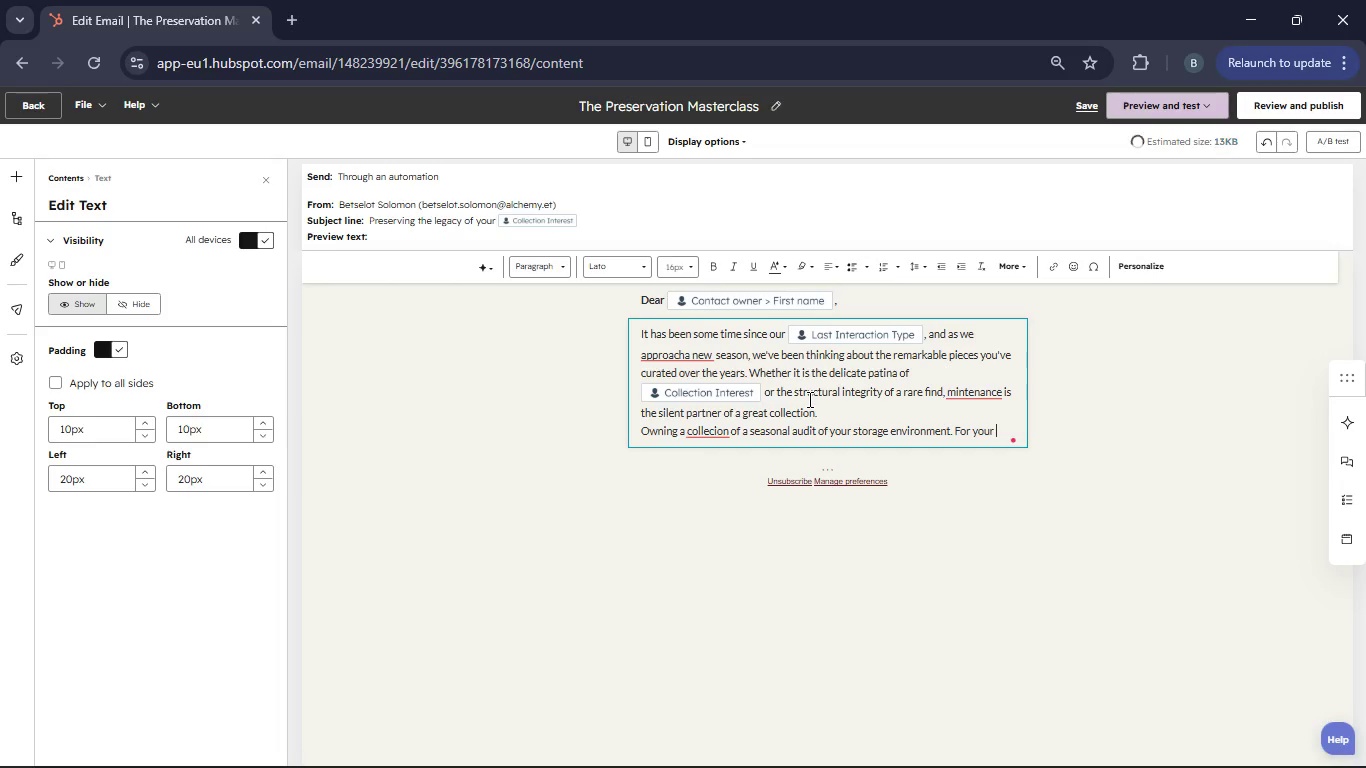 
left_click([1129, 265])
 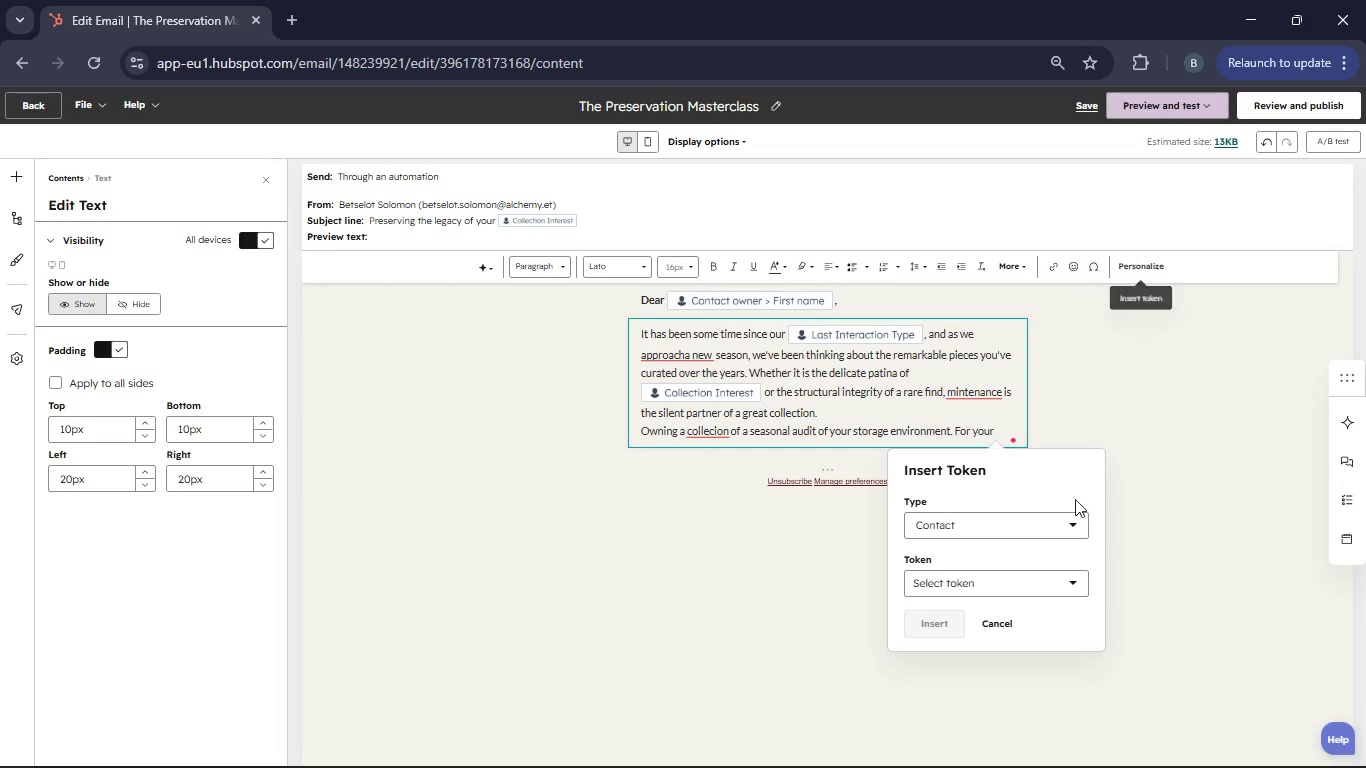 
mouse_move([1059, 542])
 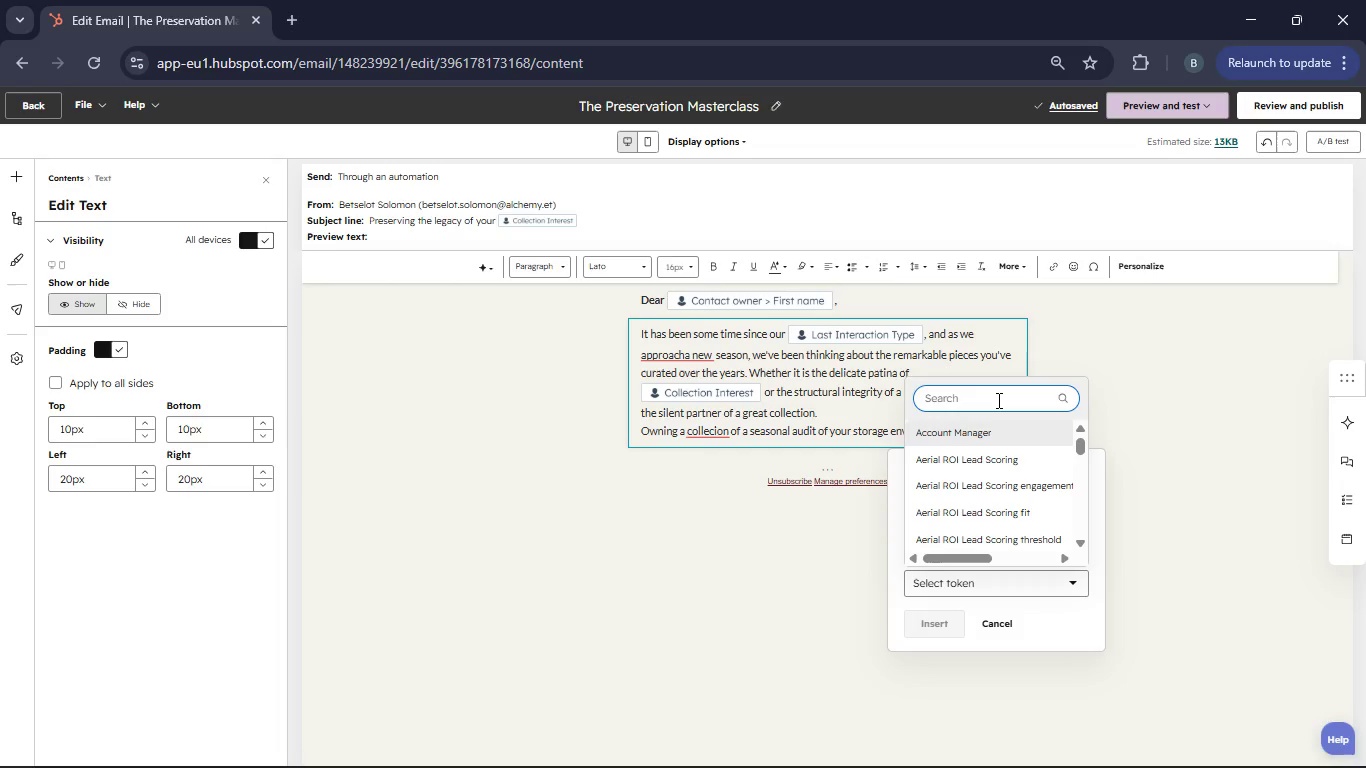 
type(Collection Interest)
 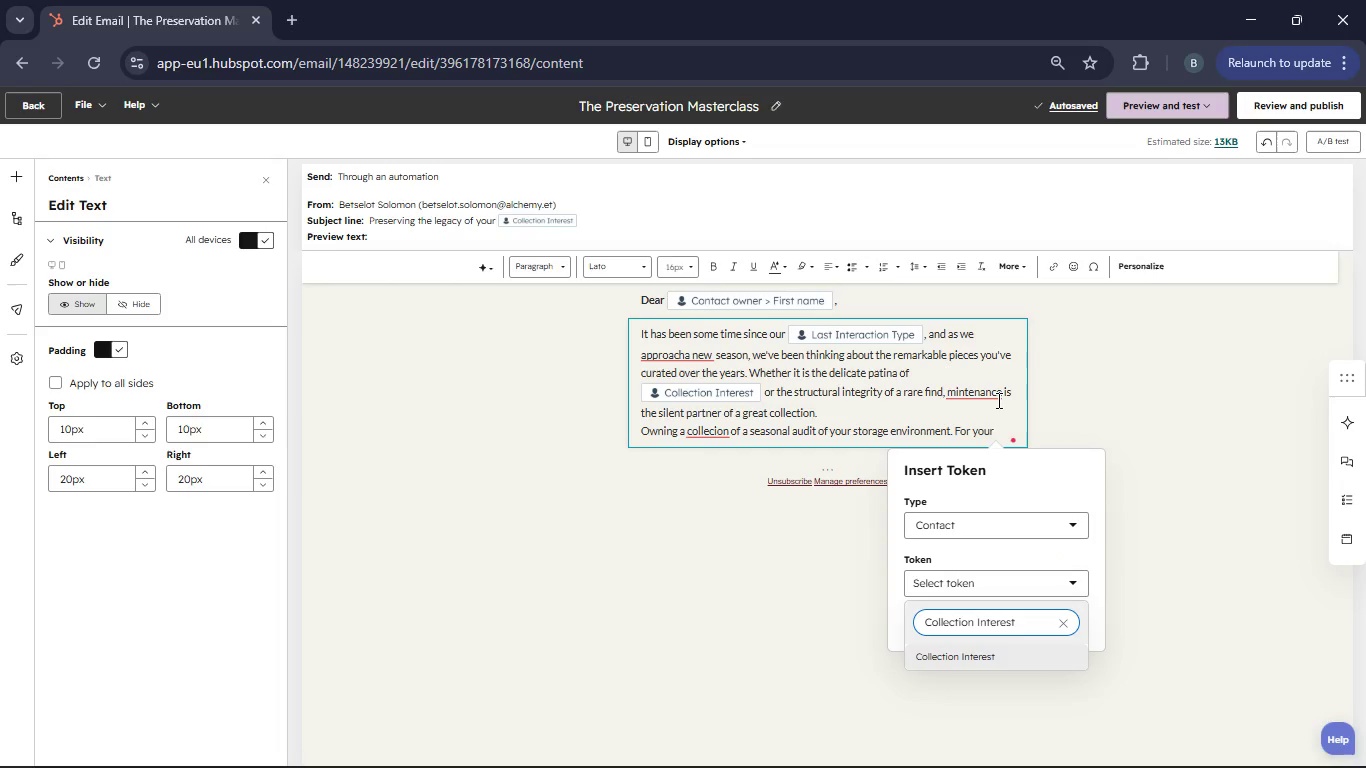 
left_click([997, 653])
 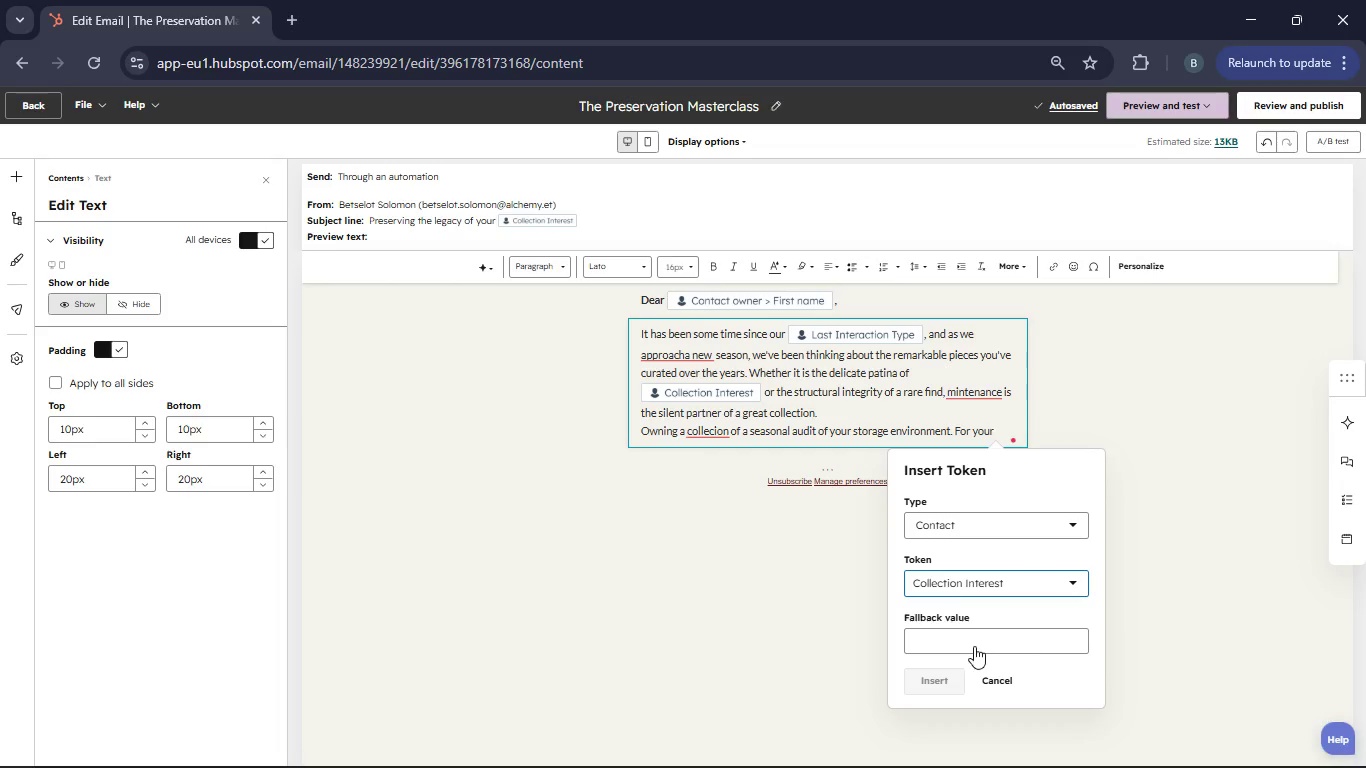 
left_click([947, 639])
 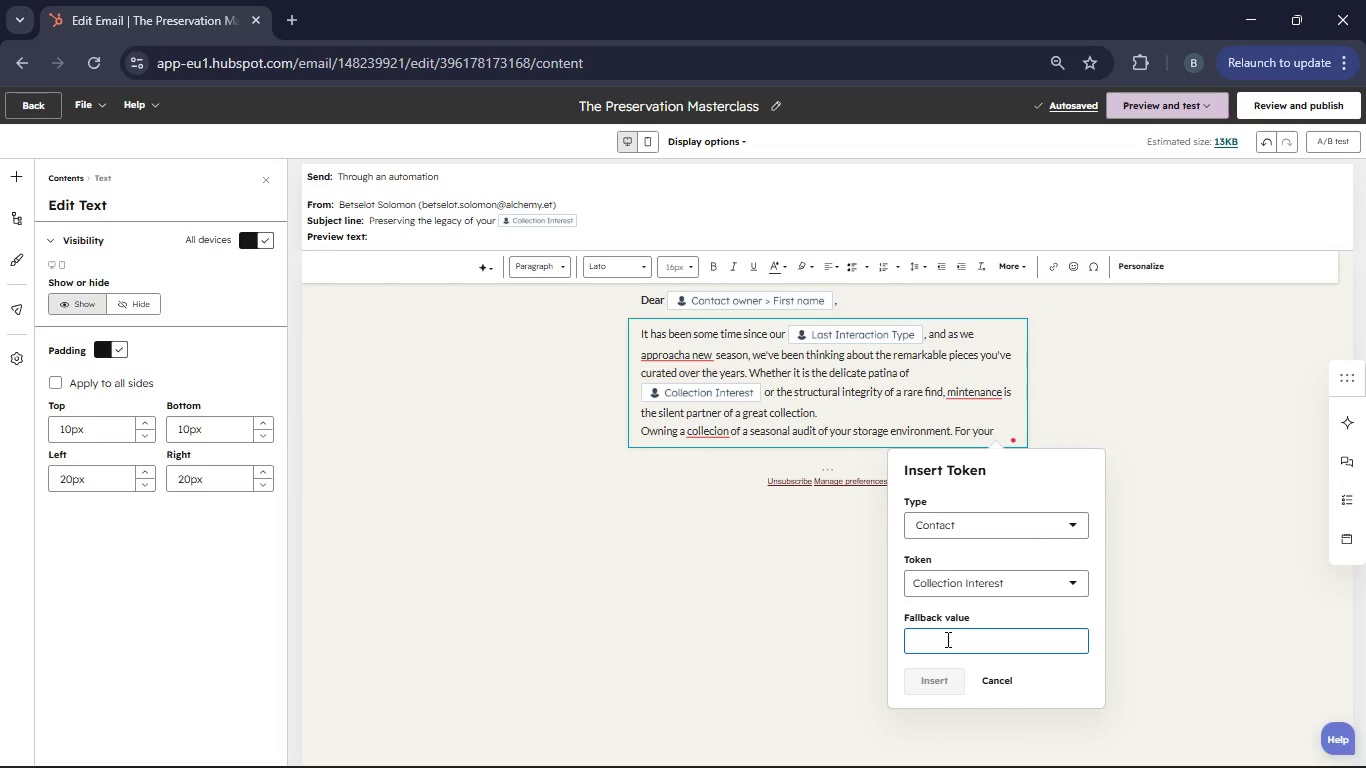 
type(collection interest)
 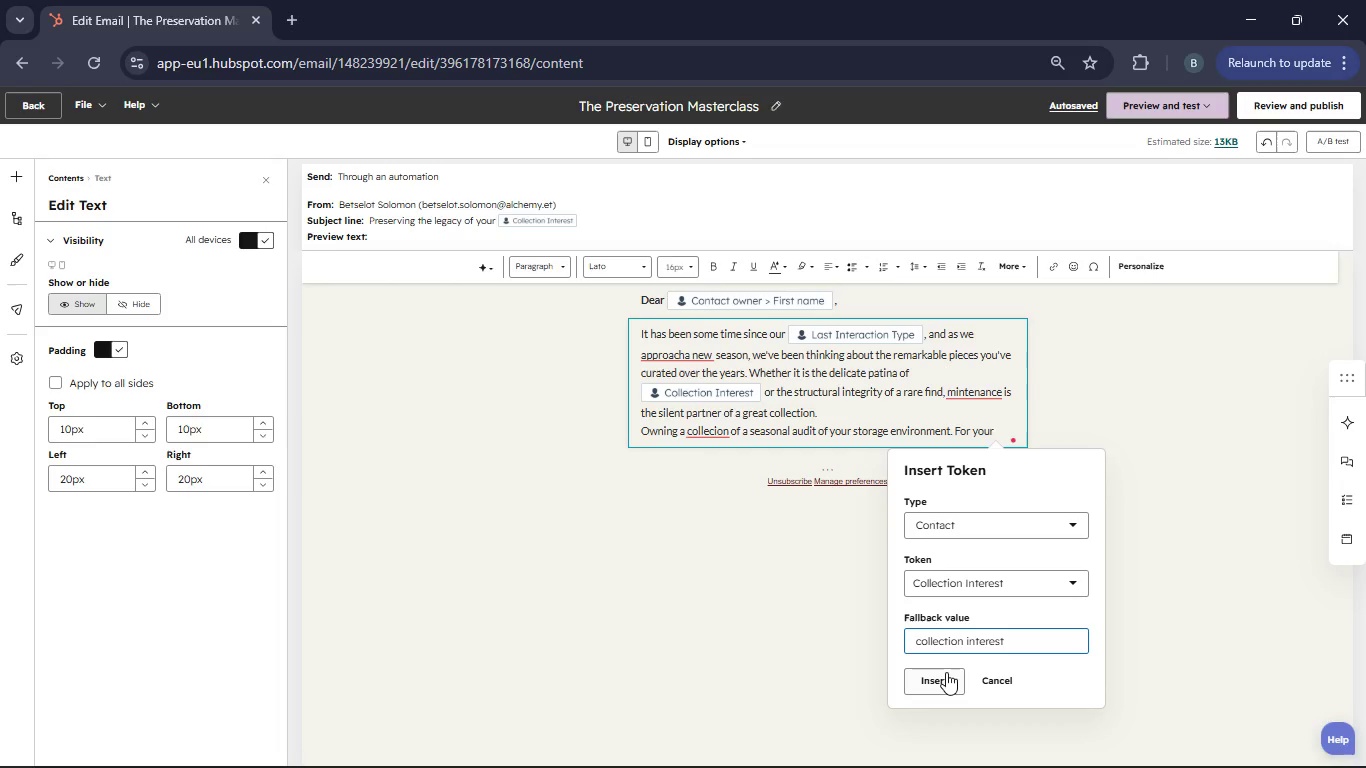 
left_click([943, 678])
 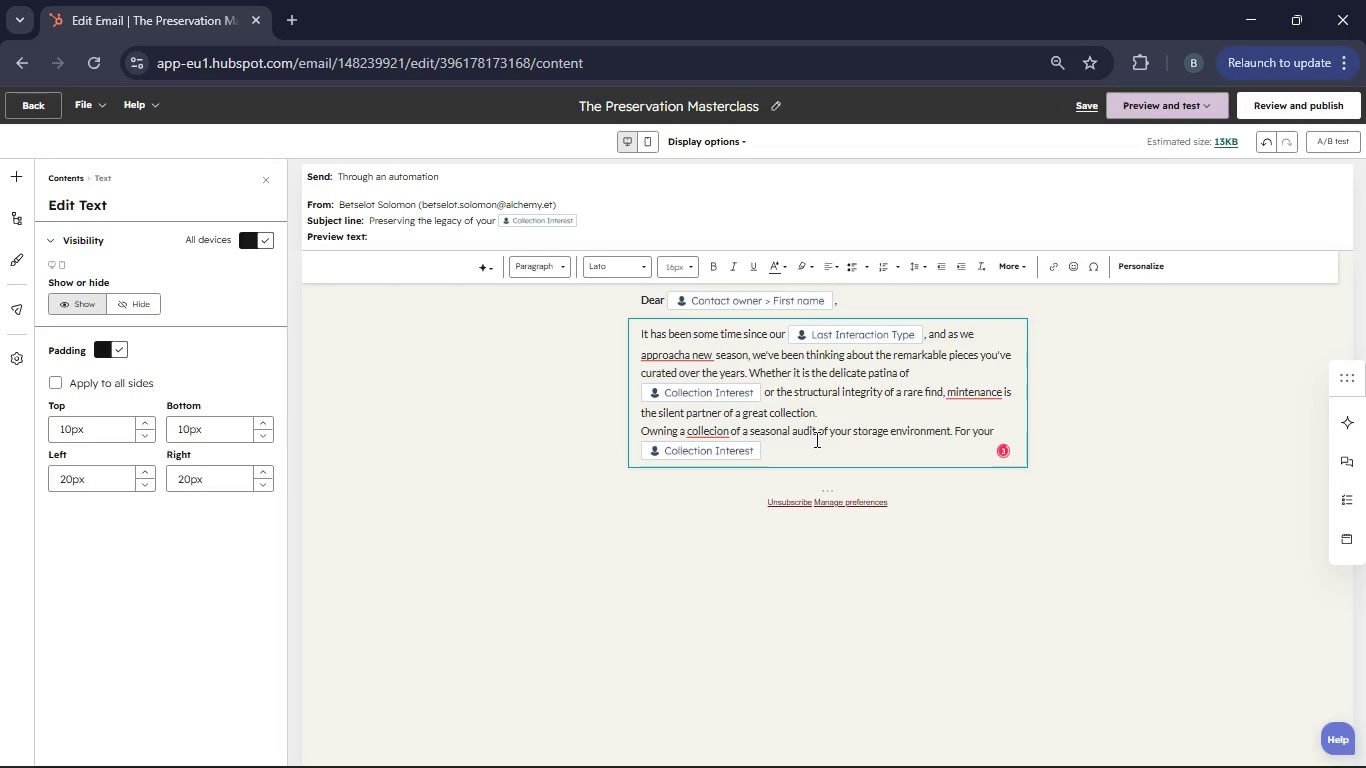 
type( pieces specifically, ensure that environmental facors are monioe)
key(Backspace)
type(res)
key(Backspace)
type(d to prevent deterioration.)
 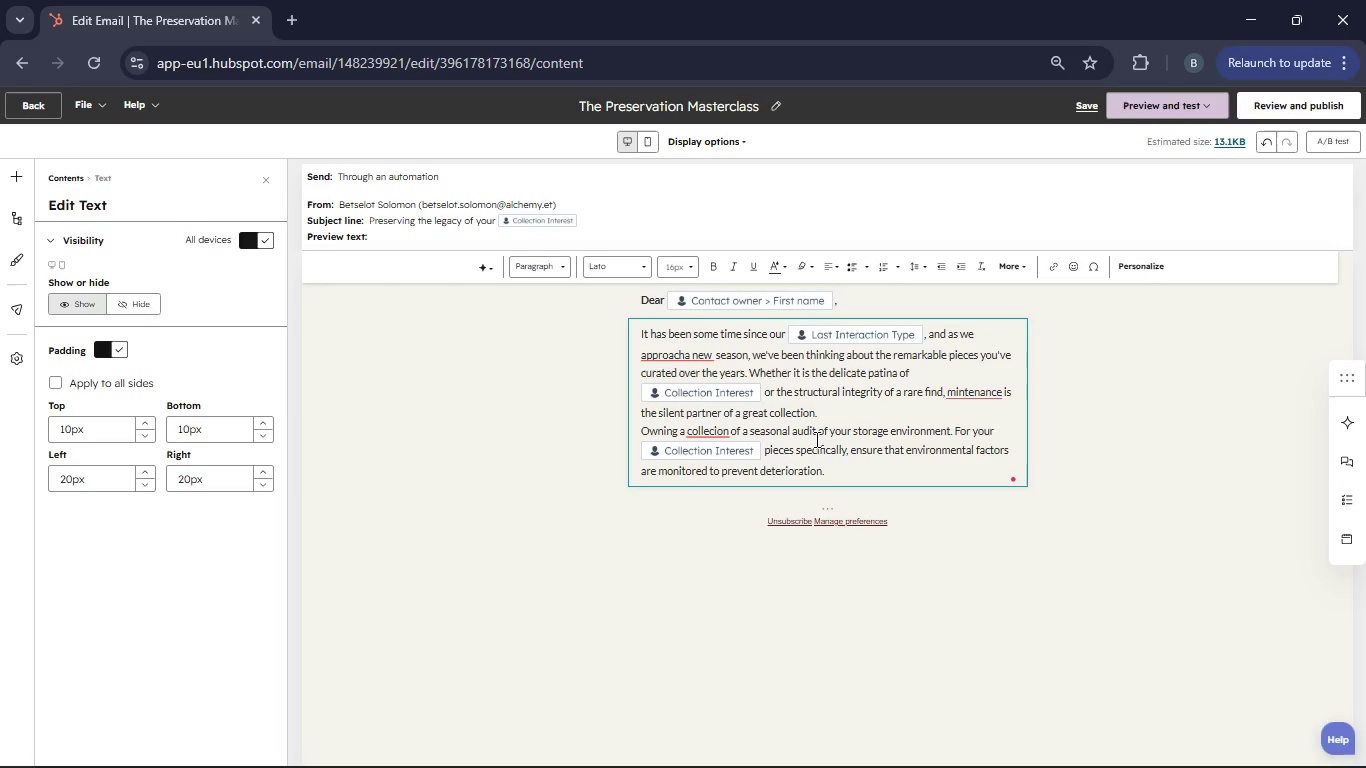 
wait(5.03)
 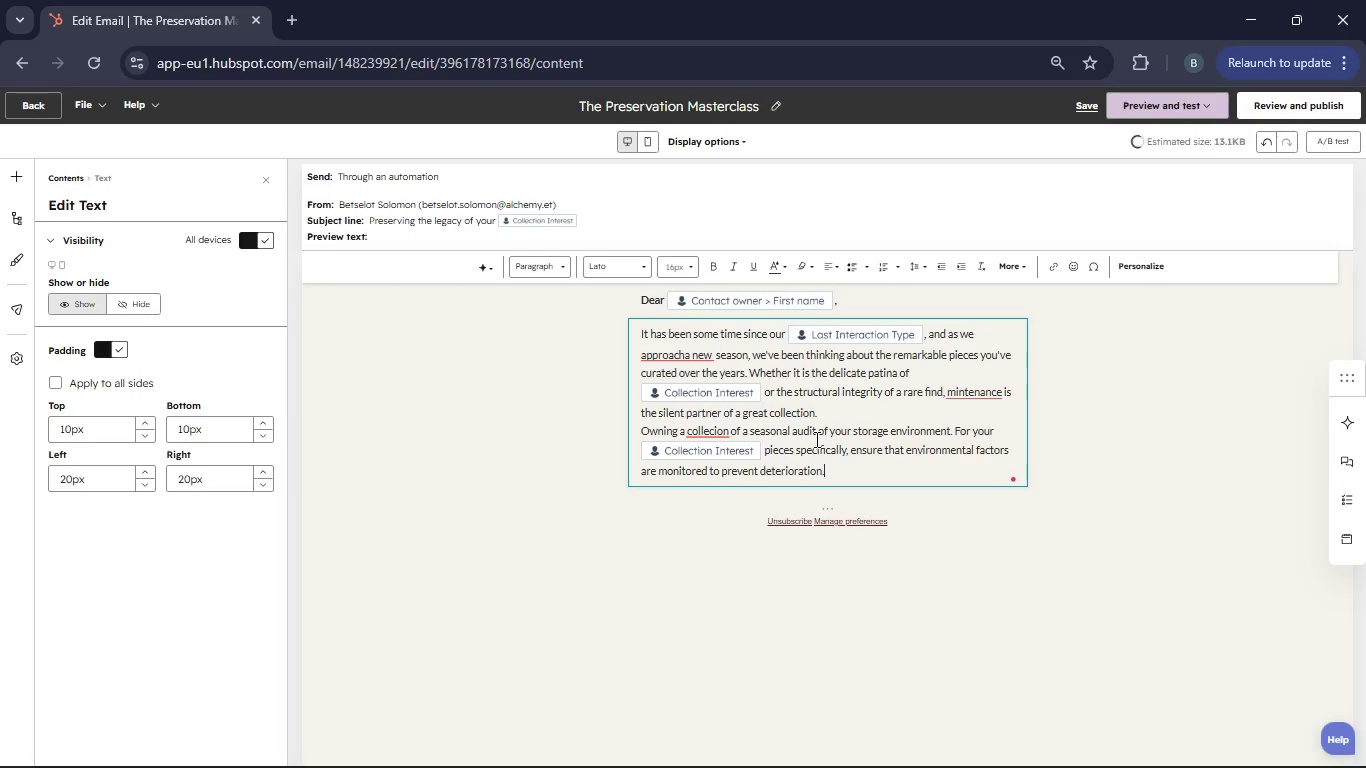 
key(Enter)
 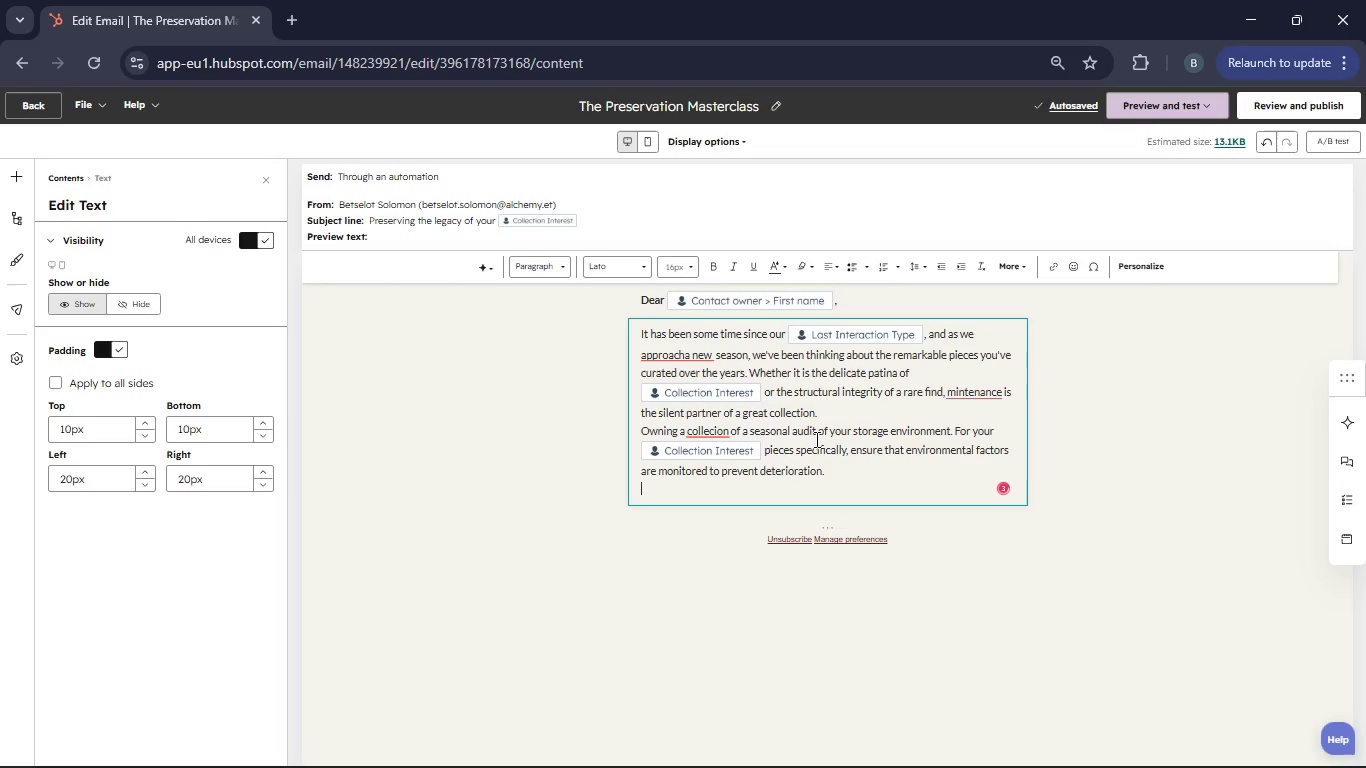 
type(If you feel yor collection is due for a professional eye, we w)
key(Backspace)
type(o)
key(Backspace)
type(would love towelcoe you back for u)
key(Backspace)
type(an update Appraisal Service or a private consultation. Protecting the value of your history is our highest priority.)
 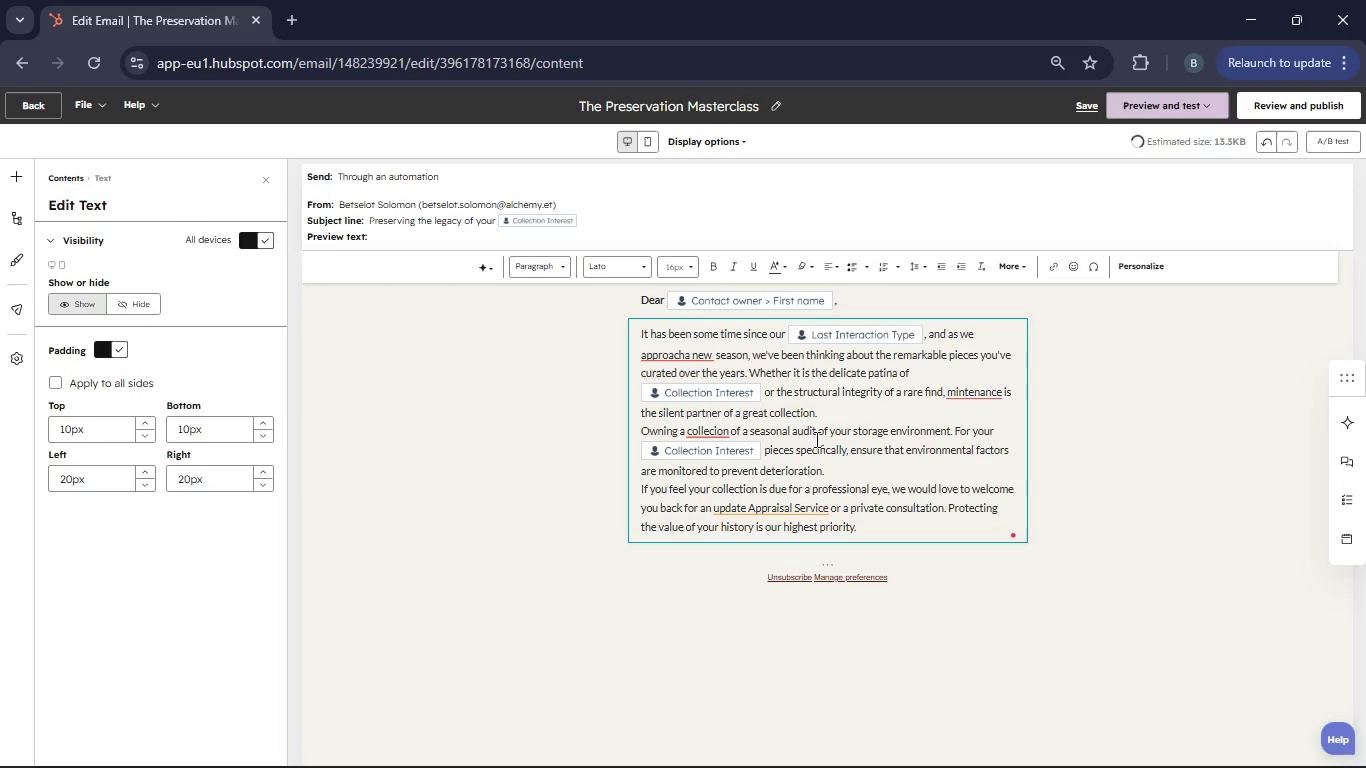 
hold_key(key=M, duration=0.31)
 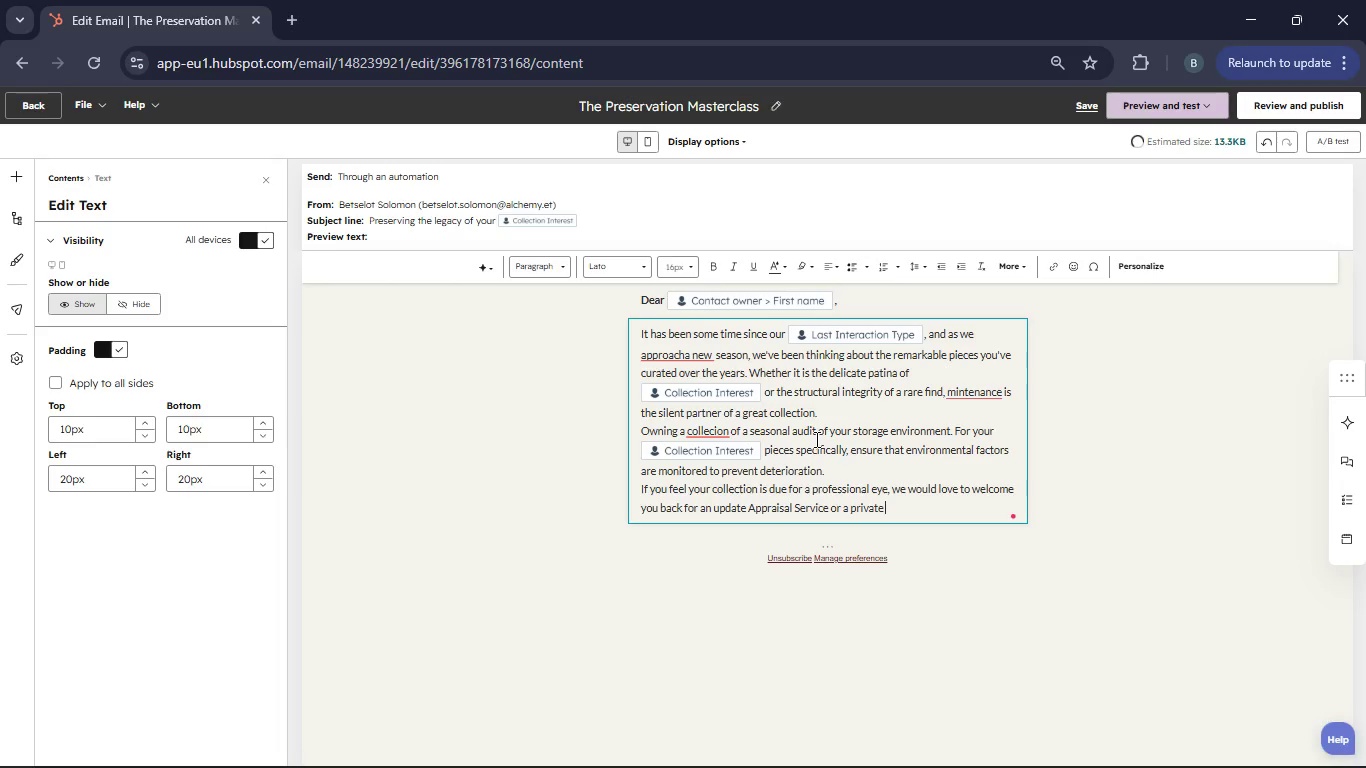 
double_click([771, 512])
 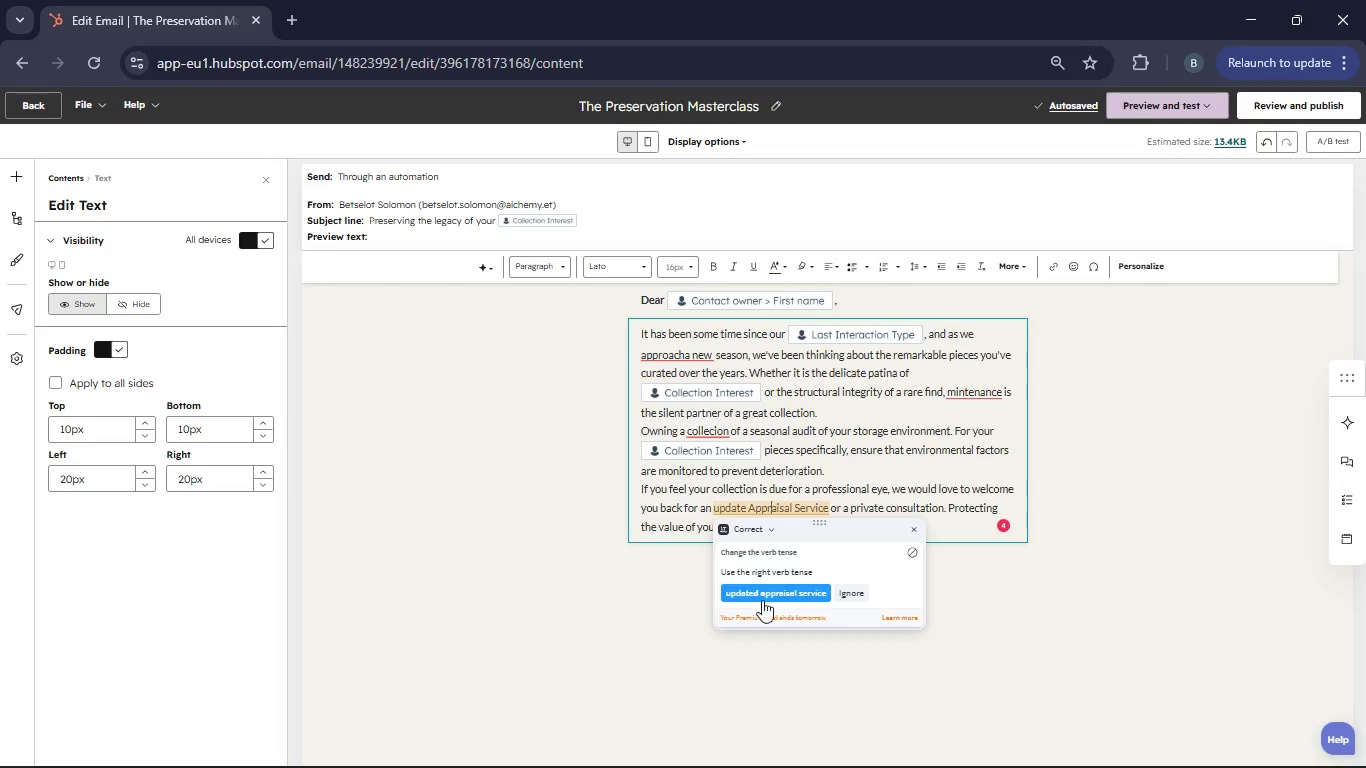 
left_click([762, 600])
 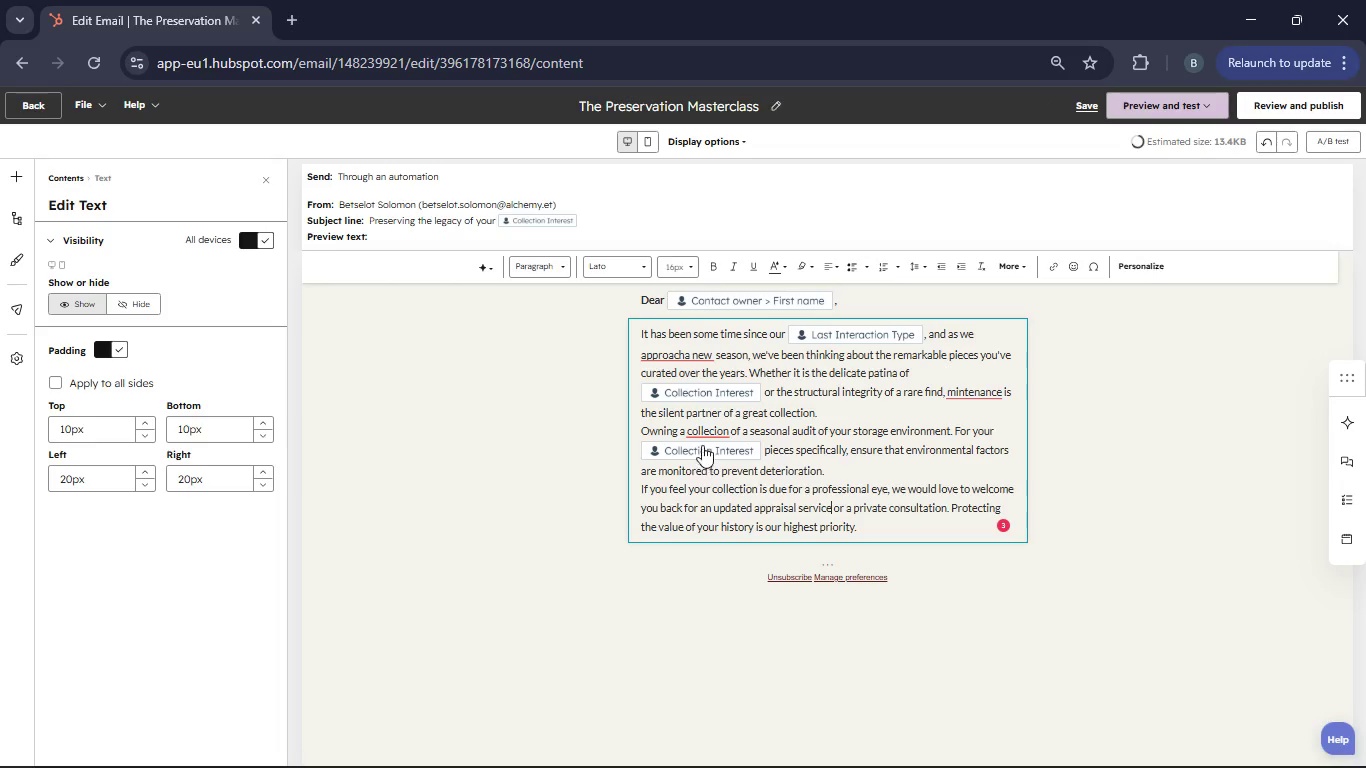 
left_click([702, 429])
 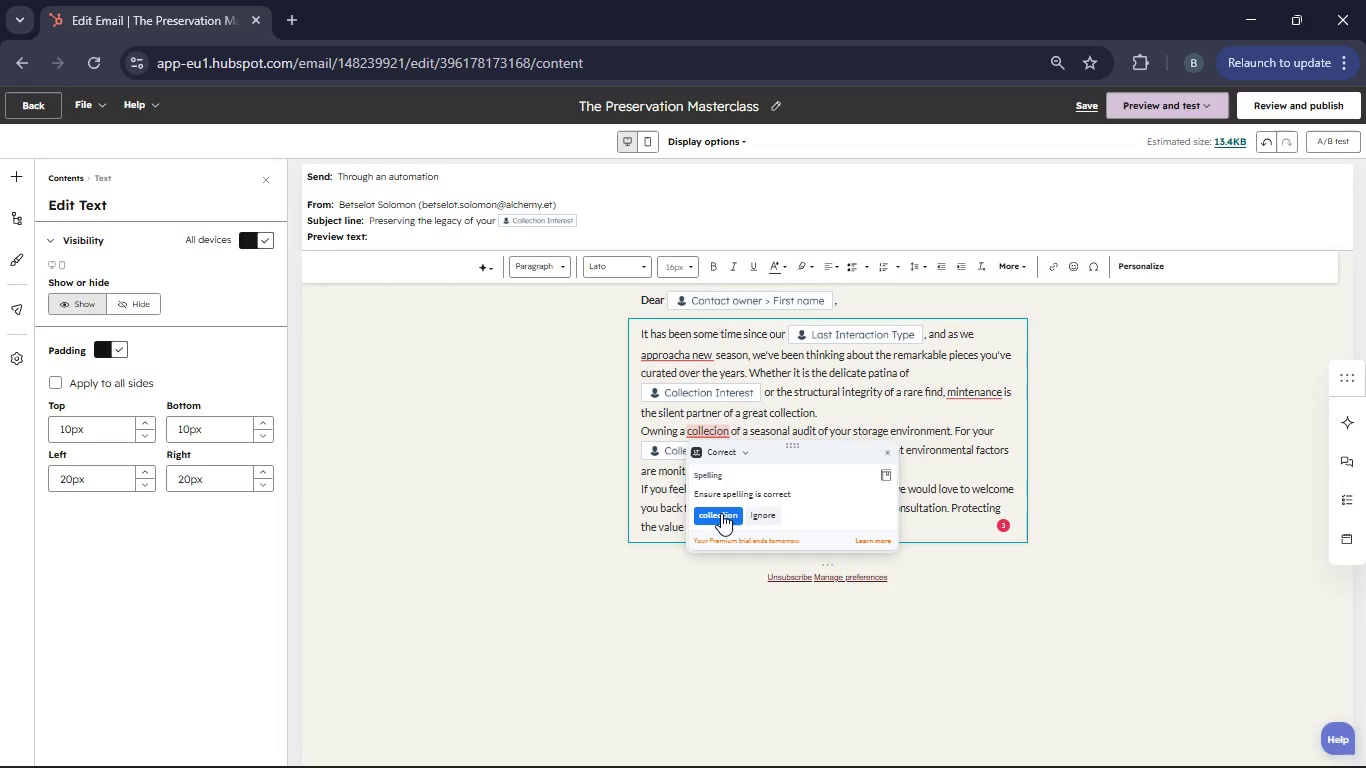 
left_click([721, 513])
 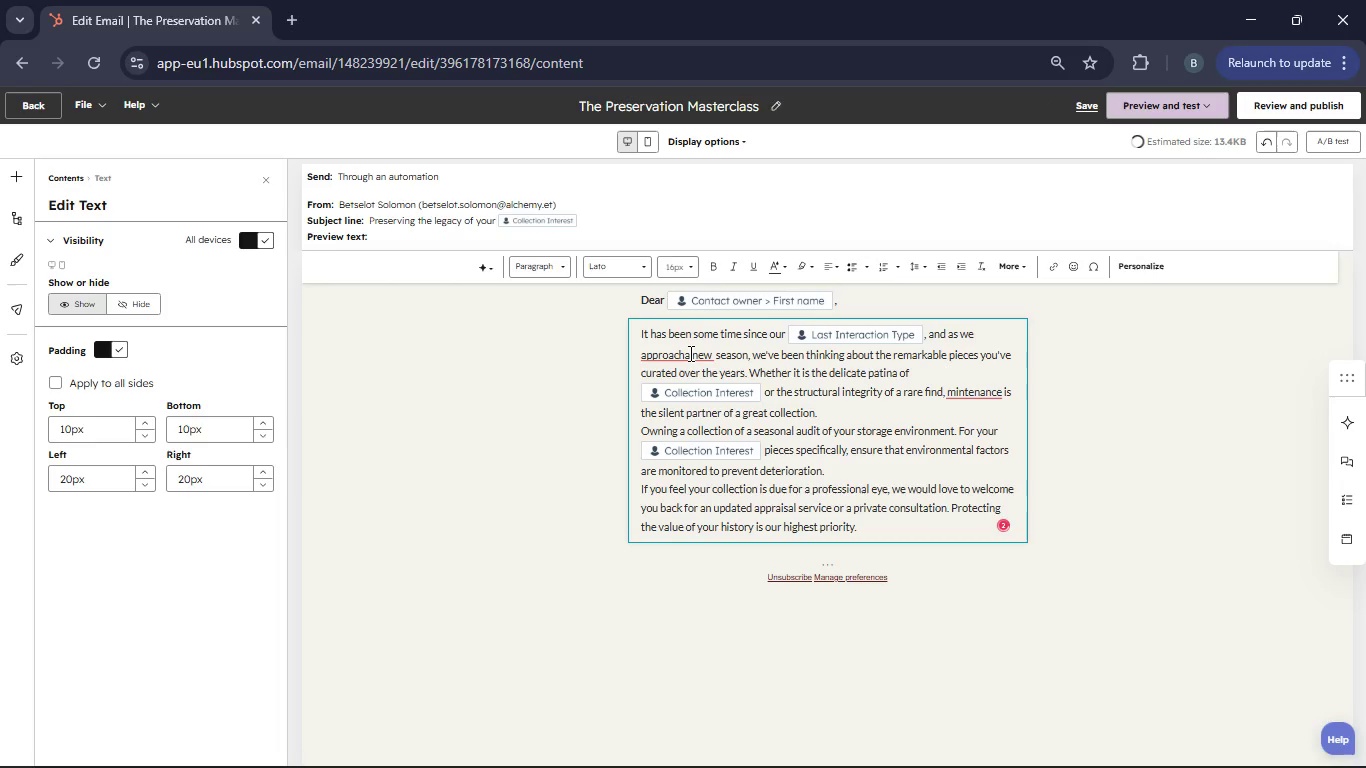 
left_click([689, 353])
 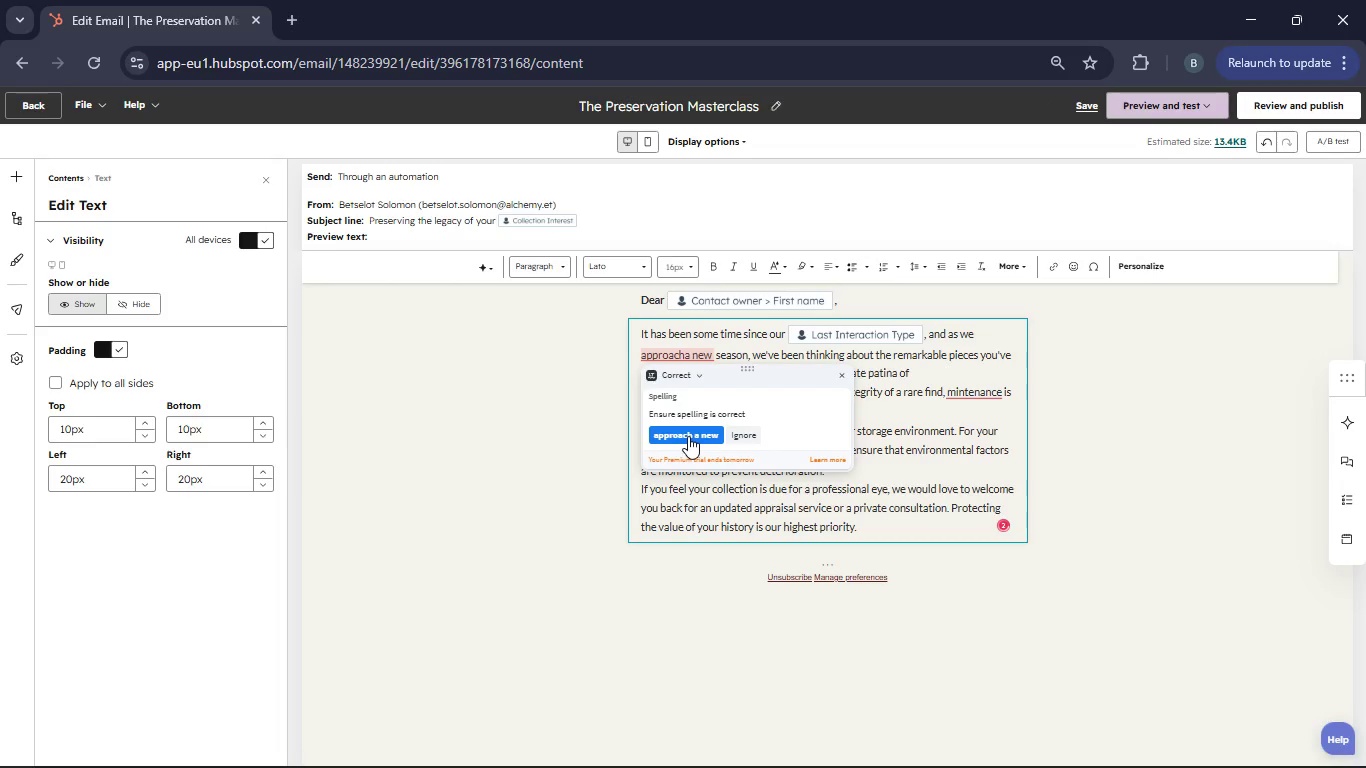 
left_click([688, 436])
 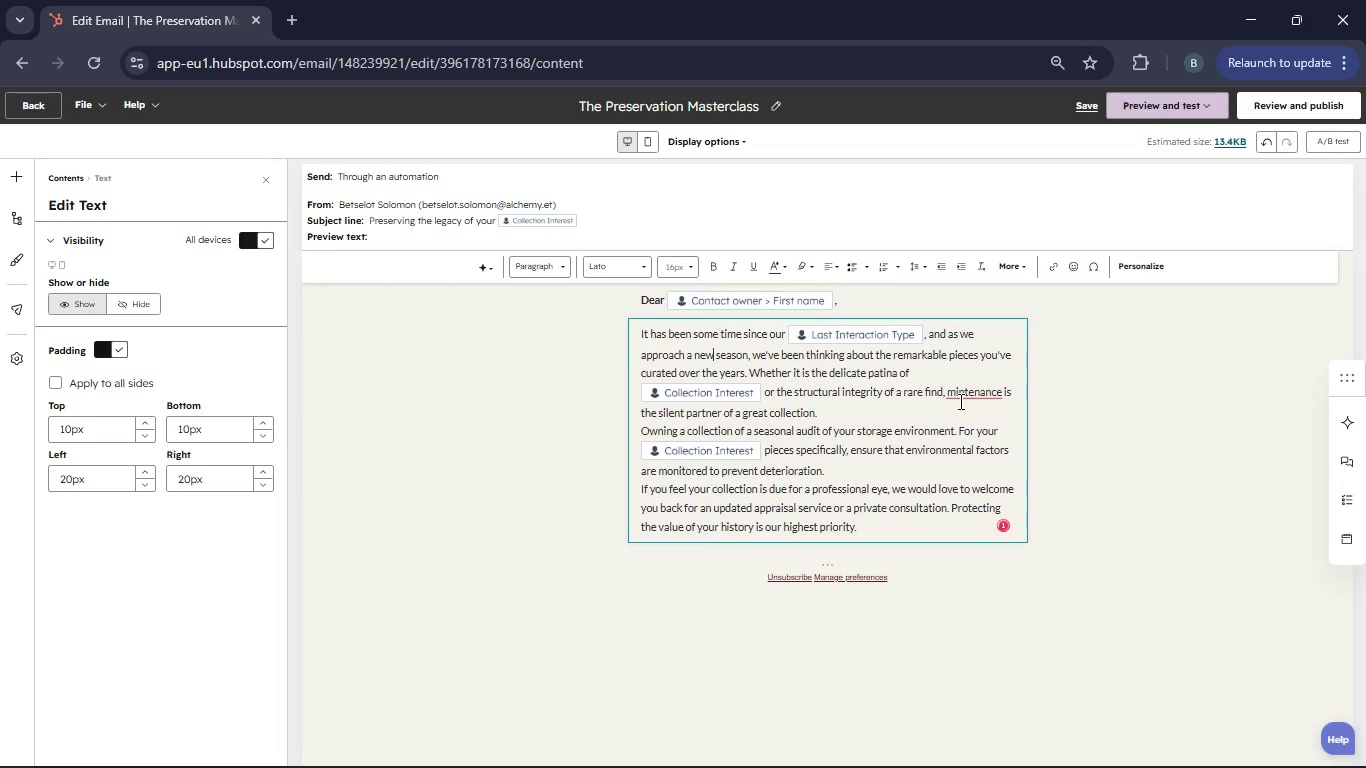 
left_click([971, 398])
 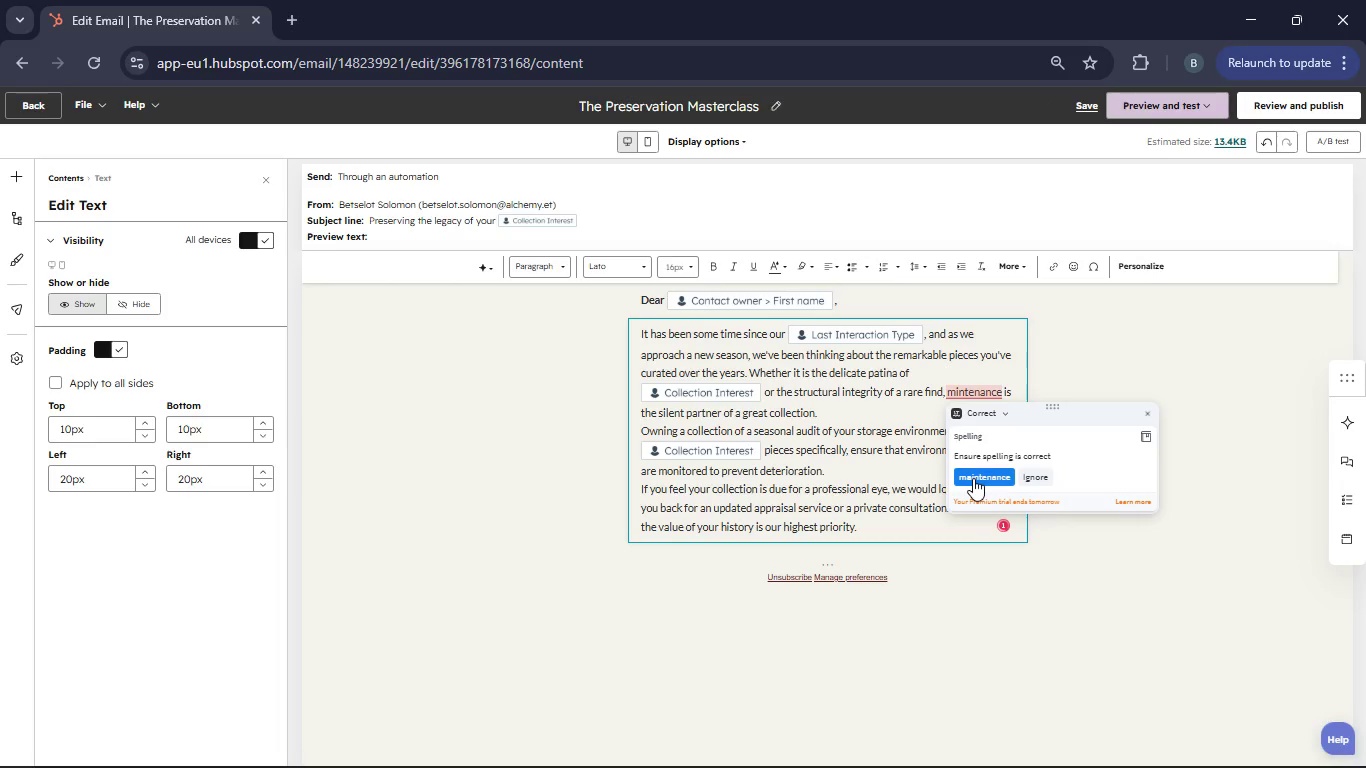 
left_click([973, 478])
 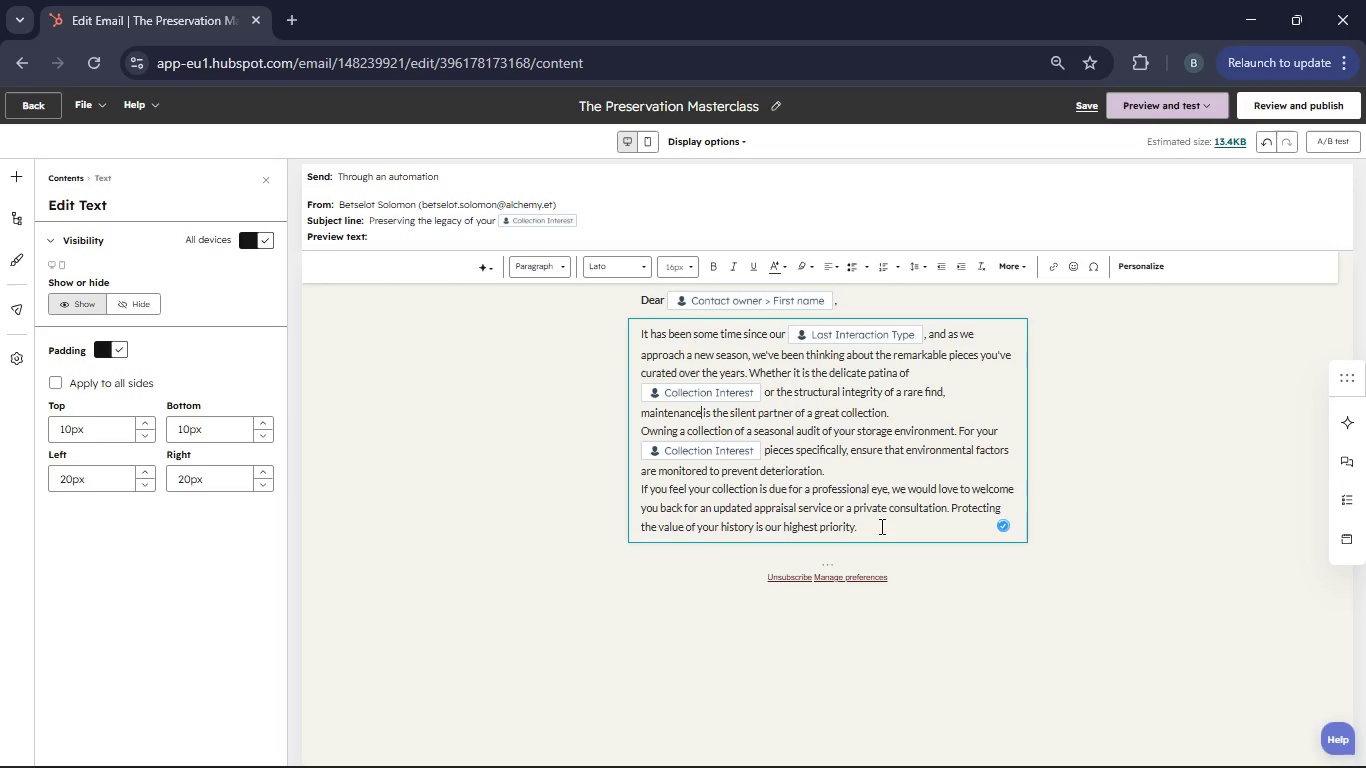 
left_click([877, 531])
 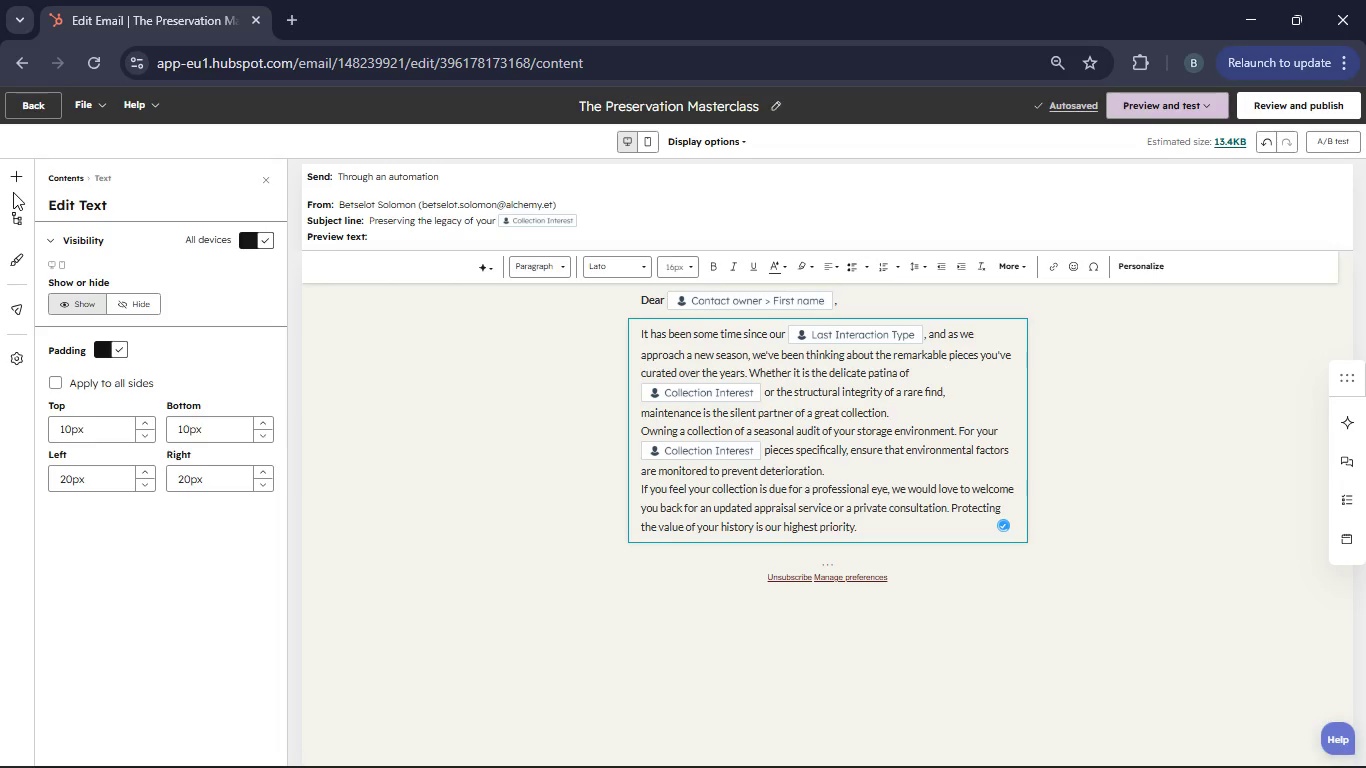 
left_click([13, 185])
 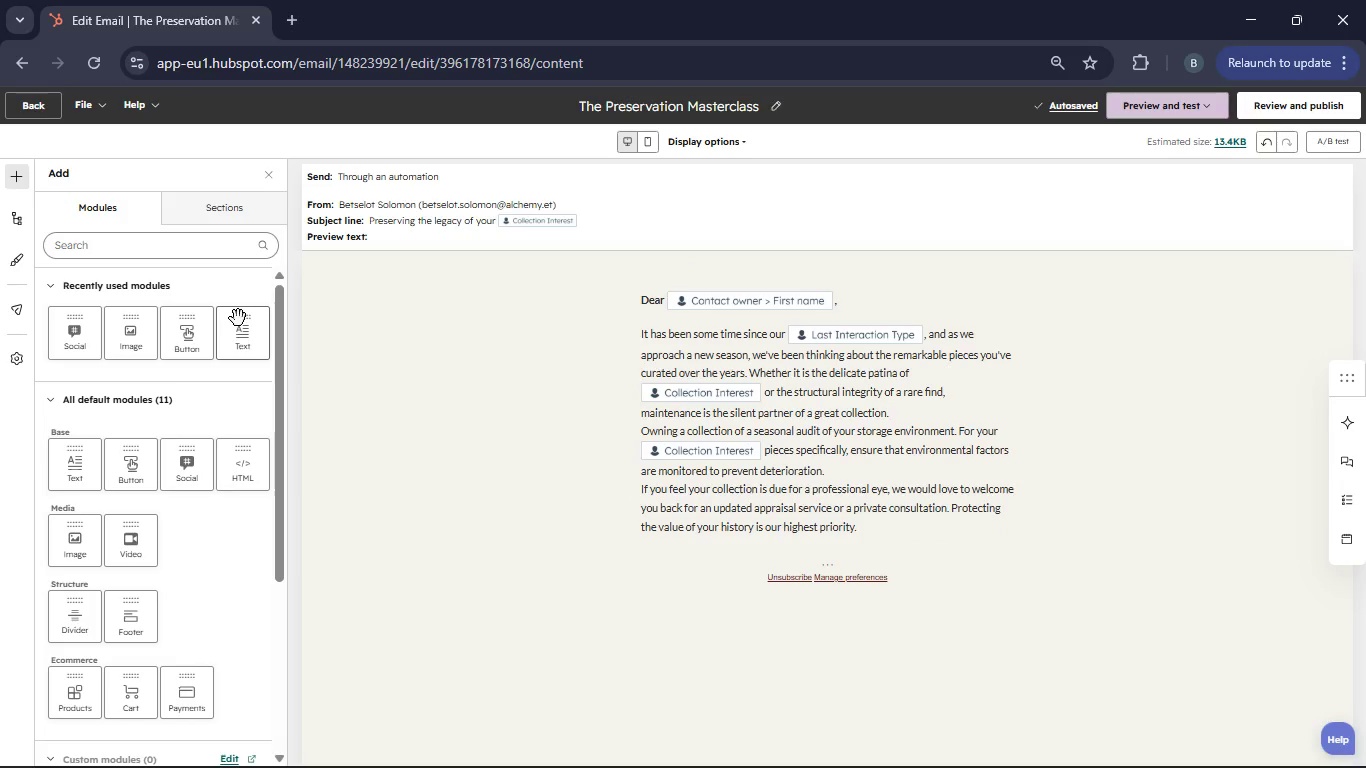 
left_click_drag(start_coordinate=[238, 318], to_coordinate=[786, 503])
 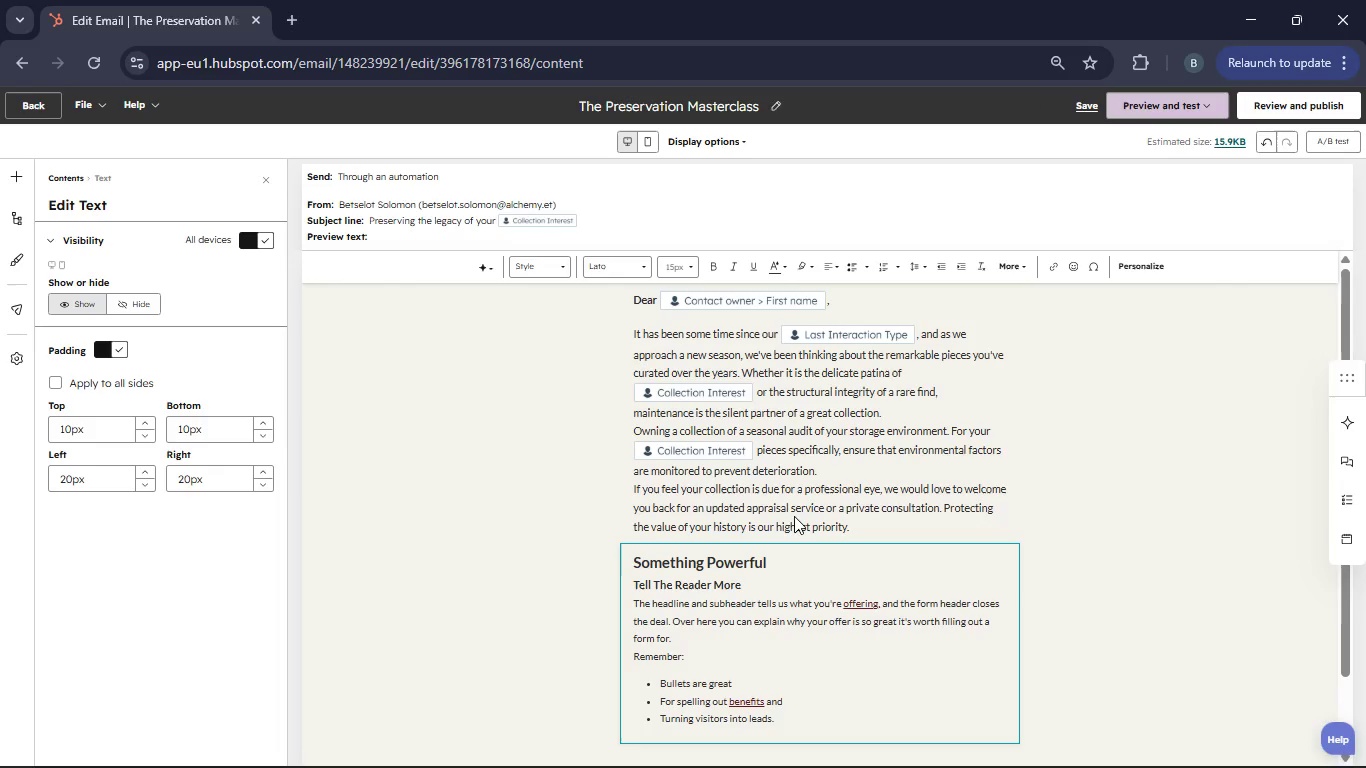 
left_click([772, 665])
 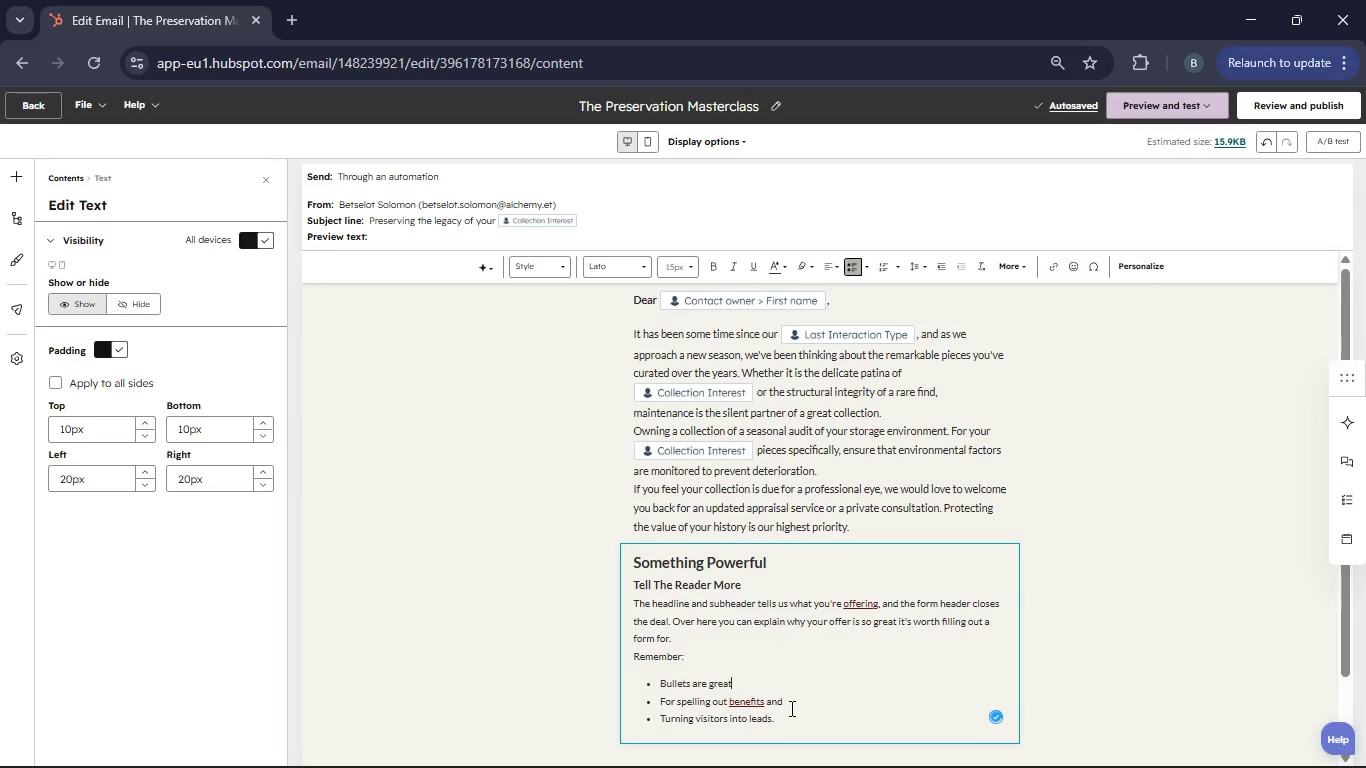 
left_click([791, 709])
 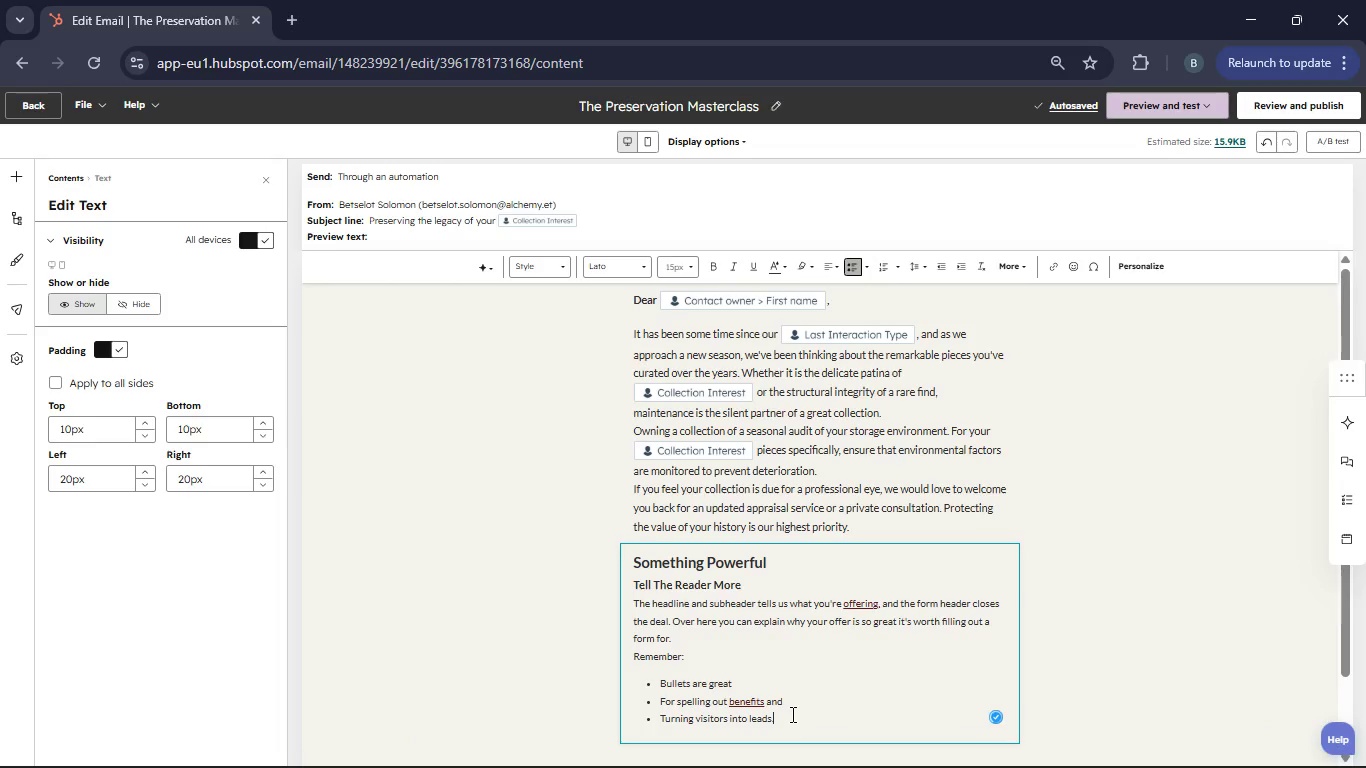 
left_click_drag(start_coordinate=[791, 714], to_coordinate=[637, 556])
 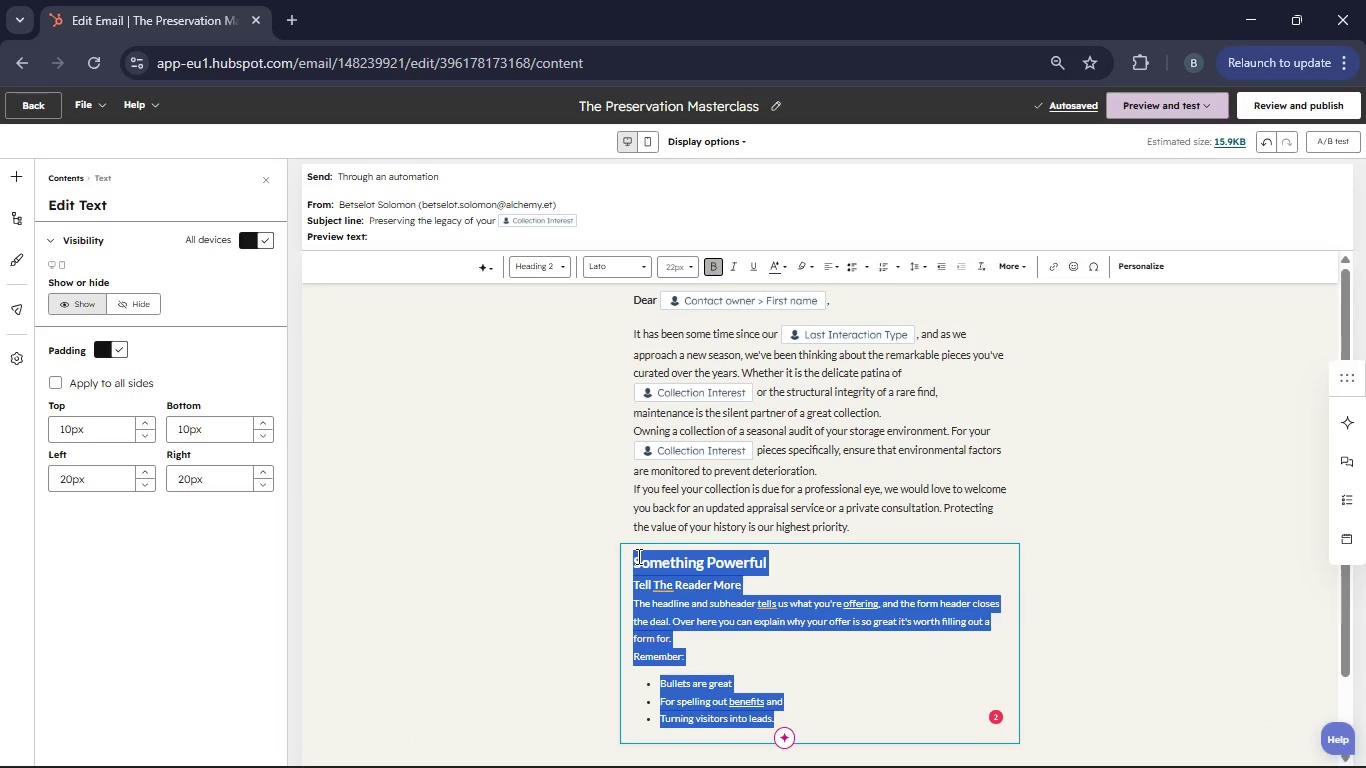 
key(Backspace)
 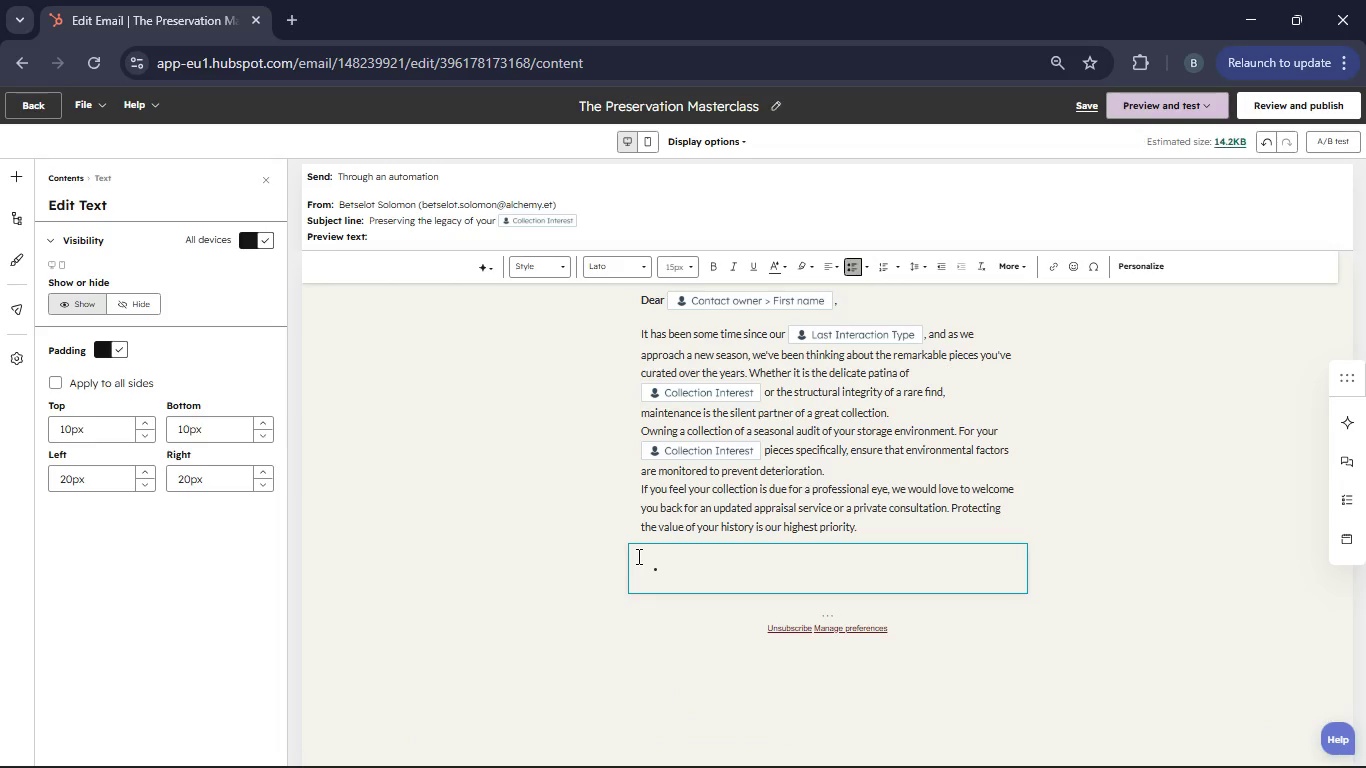 
key(Backspace)
 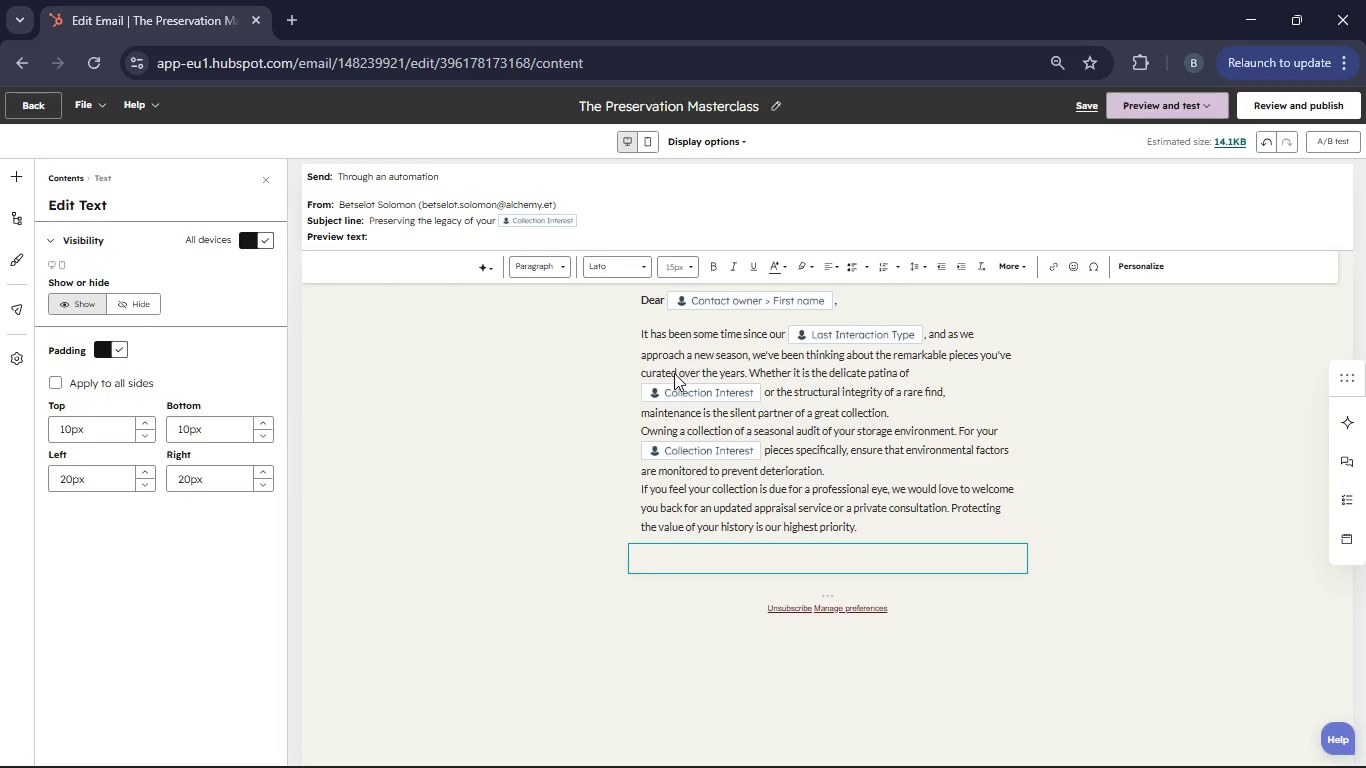 
left_click([678, 268])
 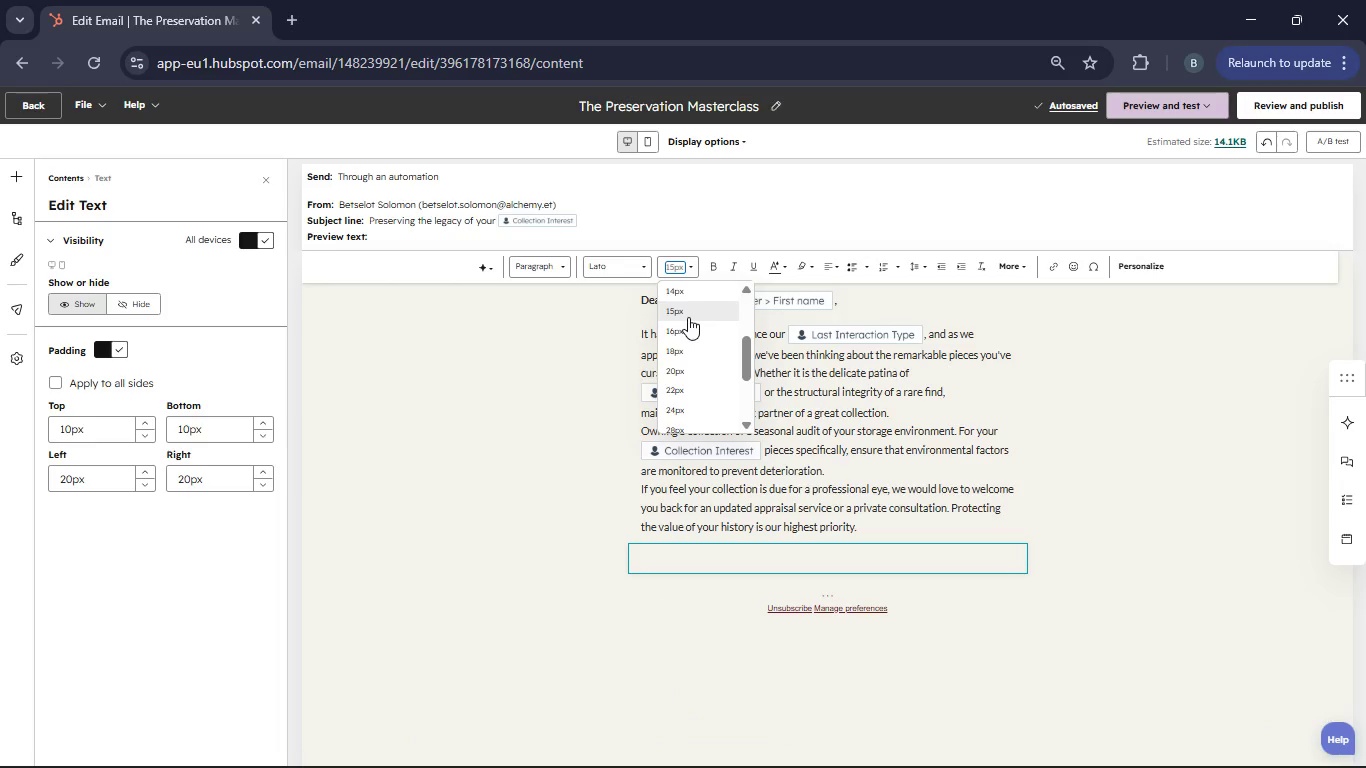 
left_click([683, 325])
 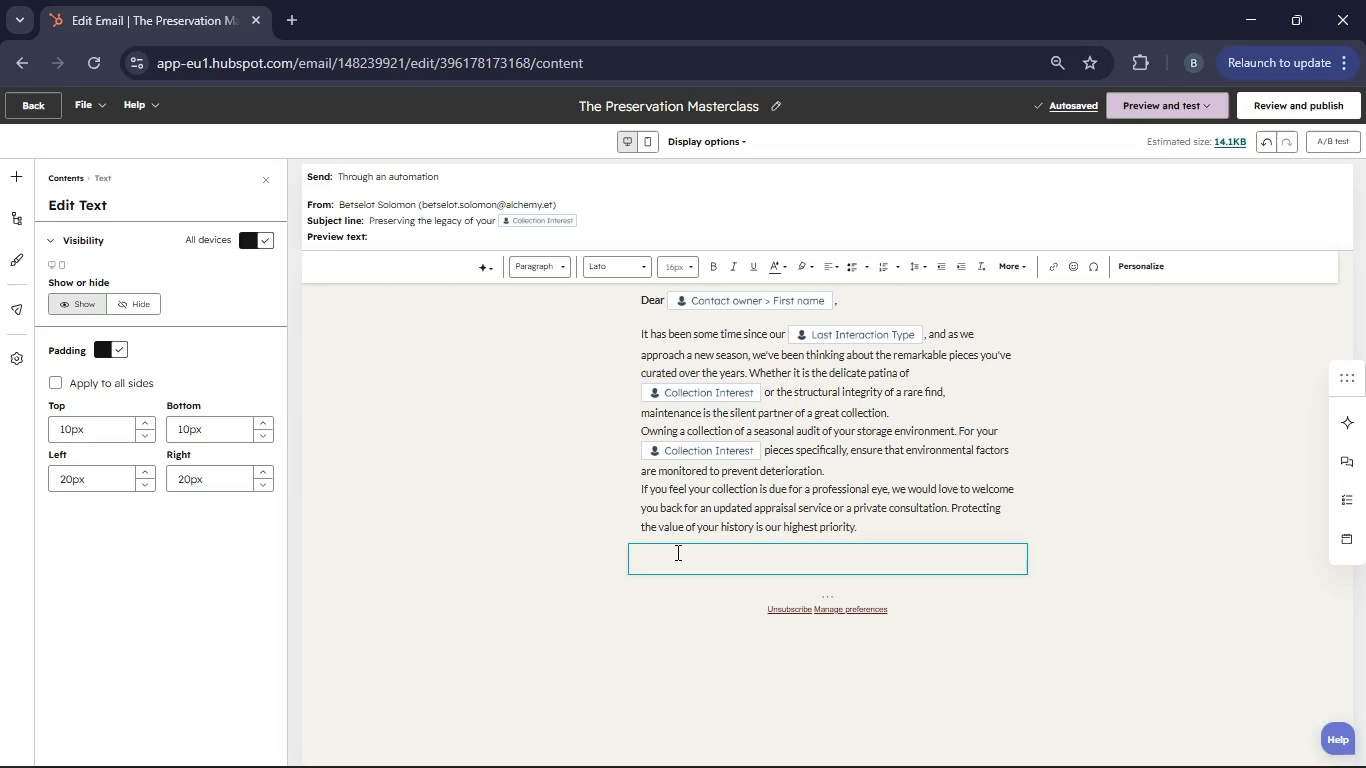 
type(Wa)
key(Backspace)
type(Warm regards,)
 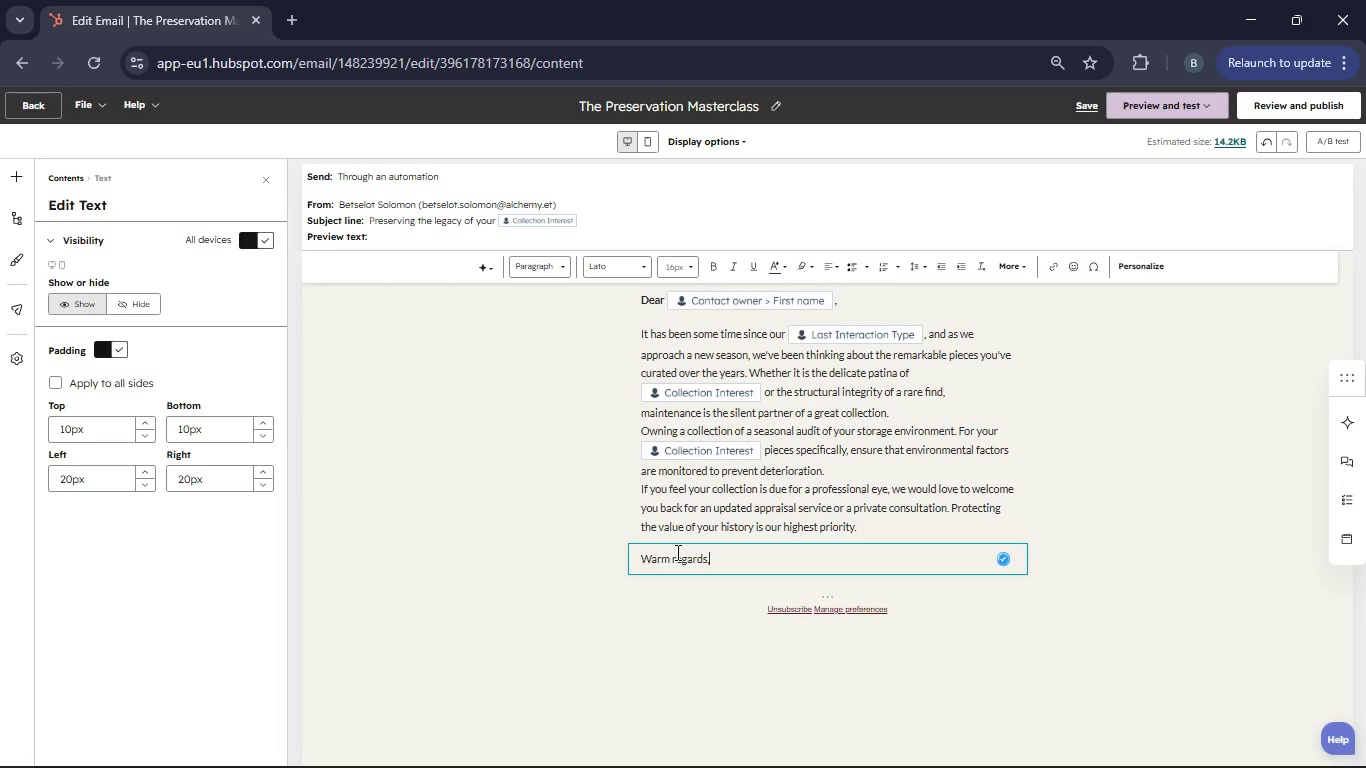 
key(Enter)
 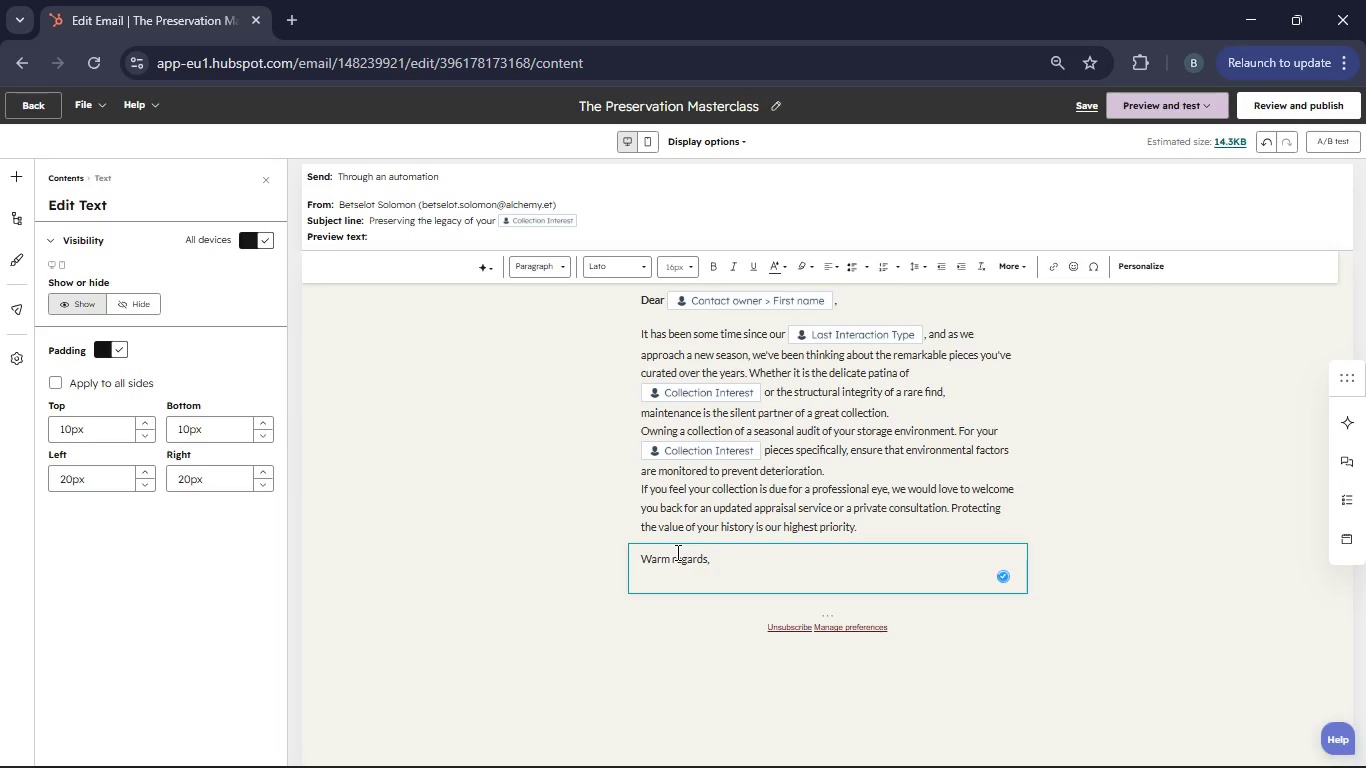 
type(Heirloom Archive Specialist)
 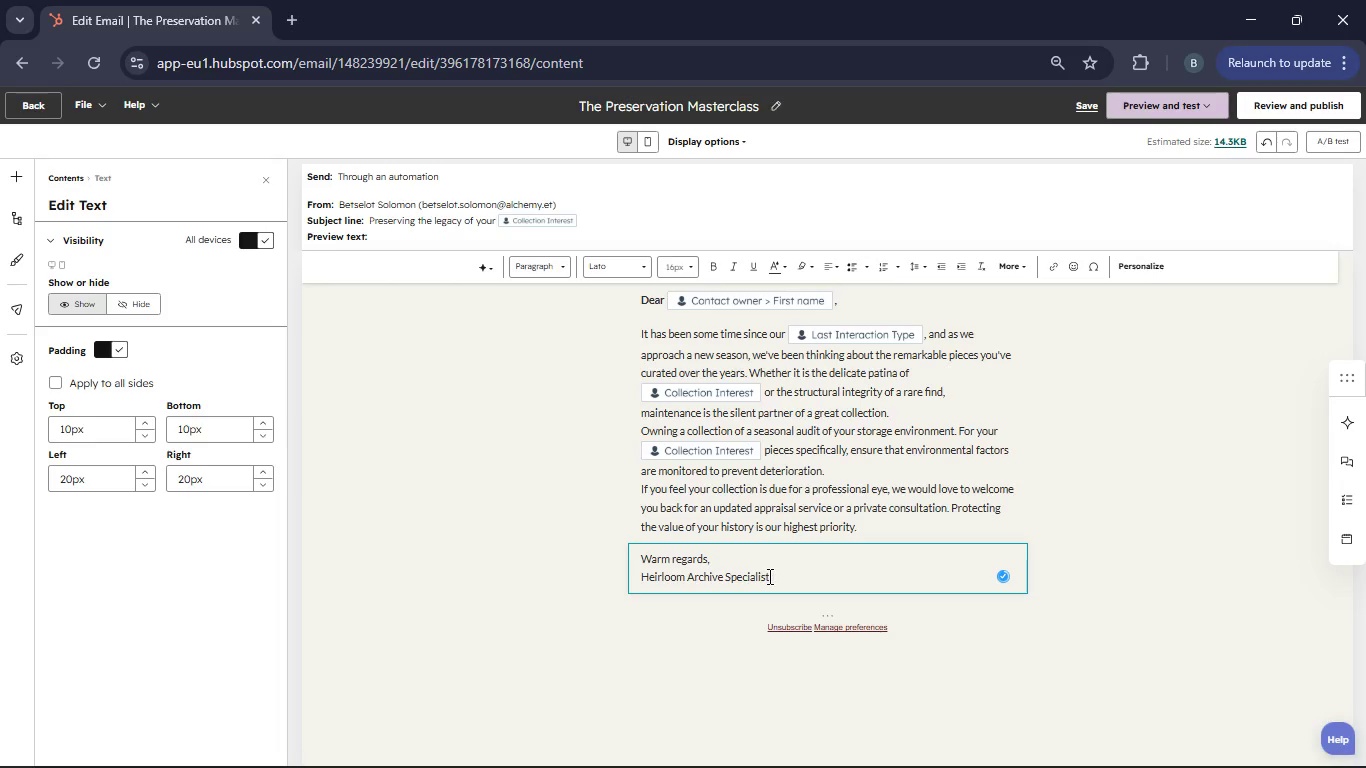 
left_click_drag(start_coordinate=[774, 579], to_coordinate=[627, 583])
 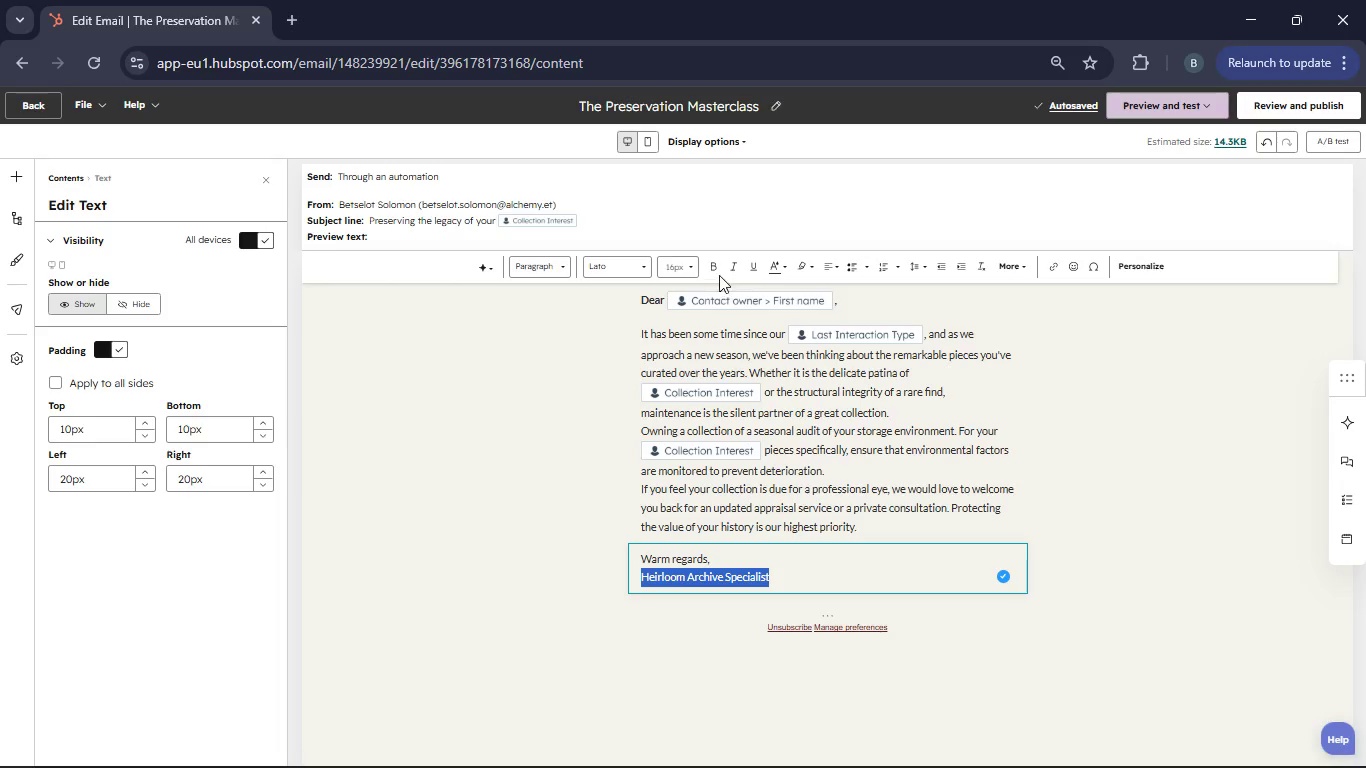 
left_click([719, 267])
 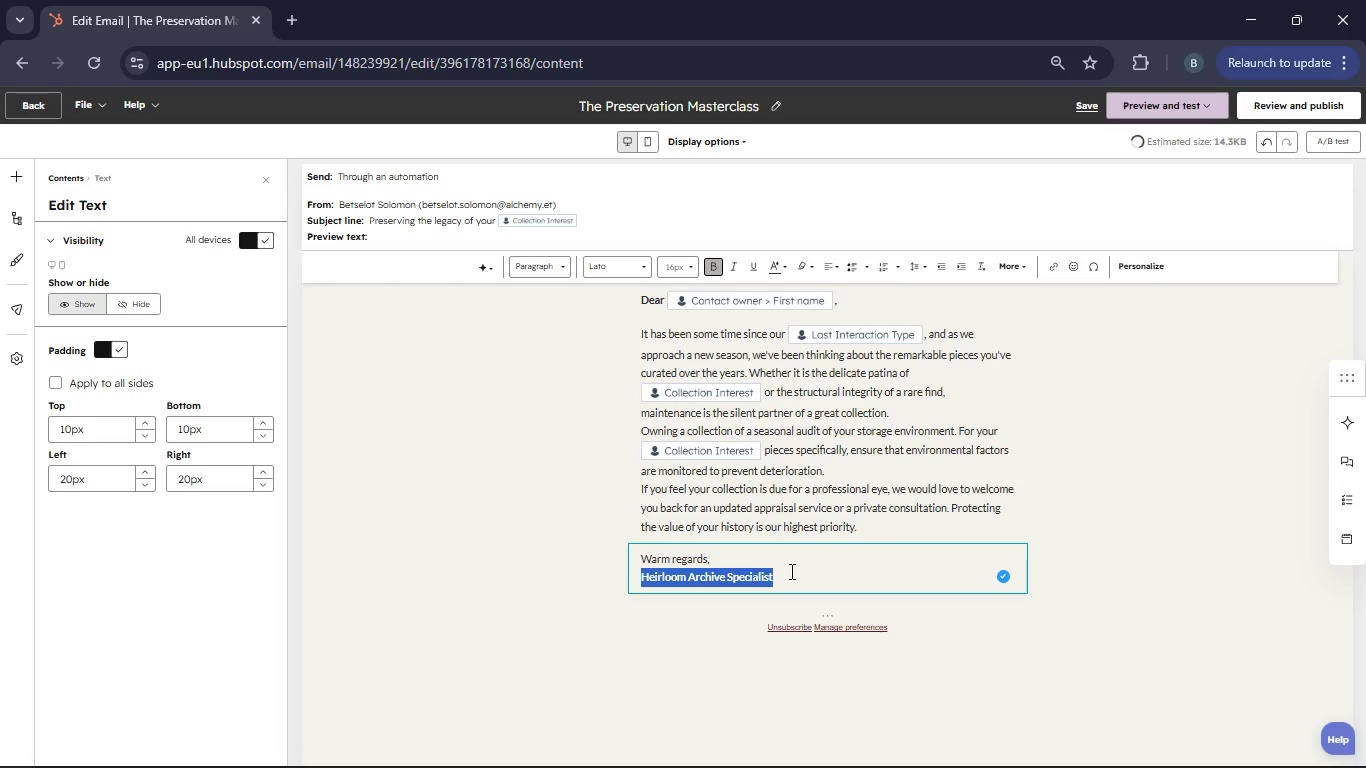 
left_click([790, 578])
 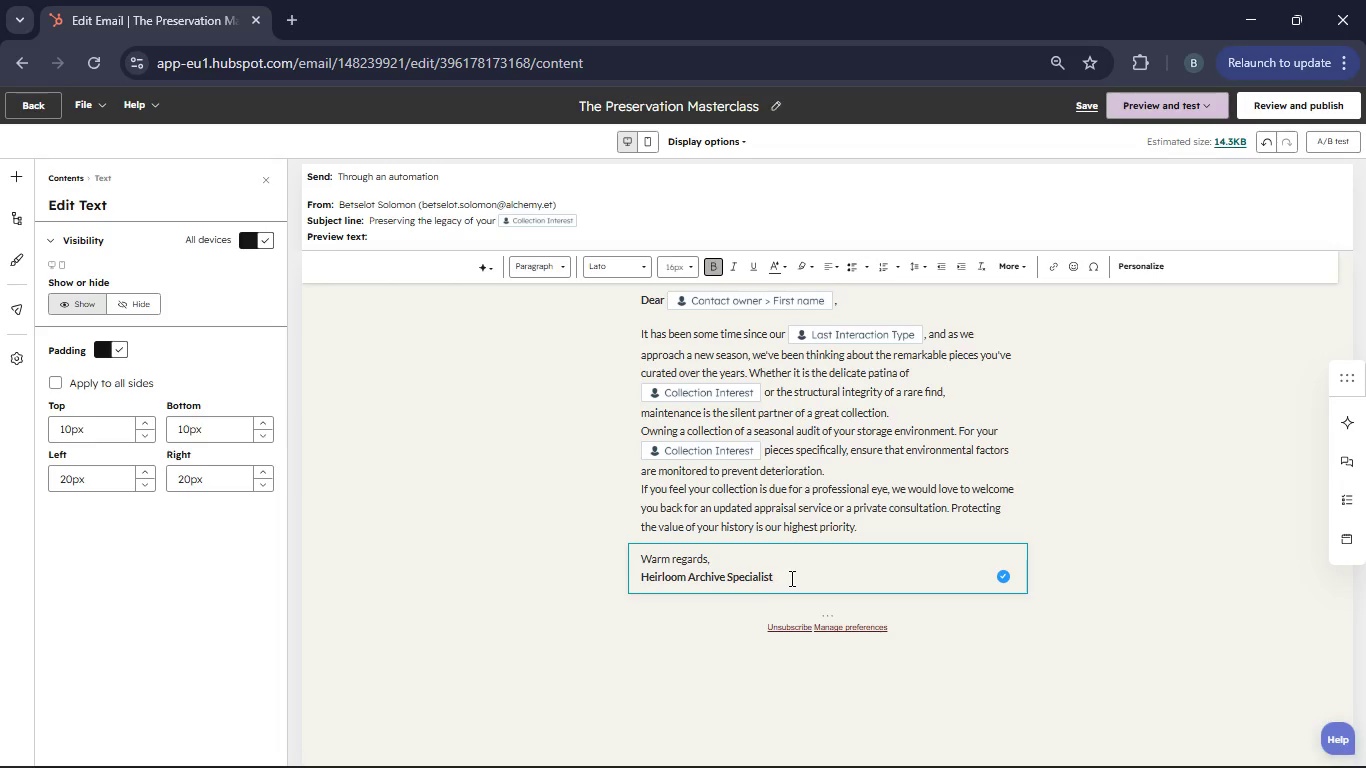 
left_click_drag(start_coordinate=[790, 578], to_coordinate=[624, 550])
 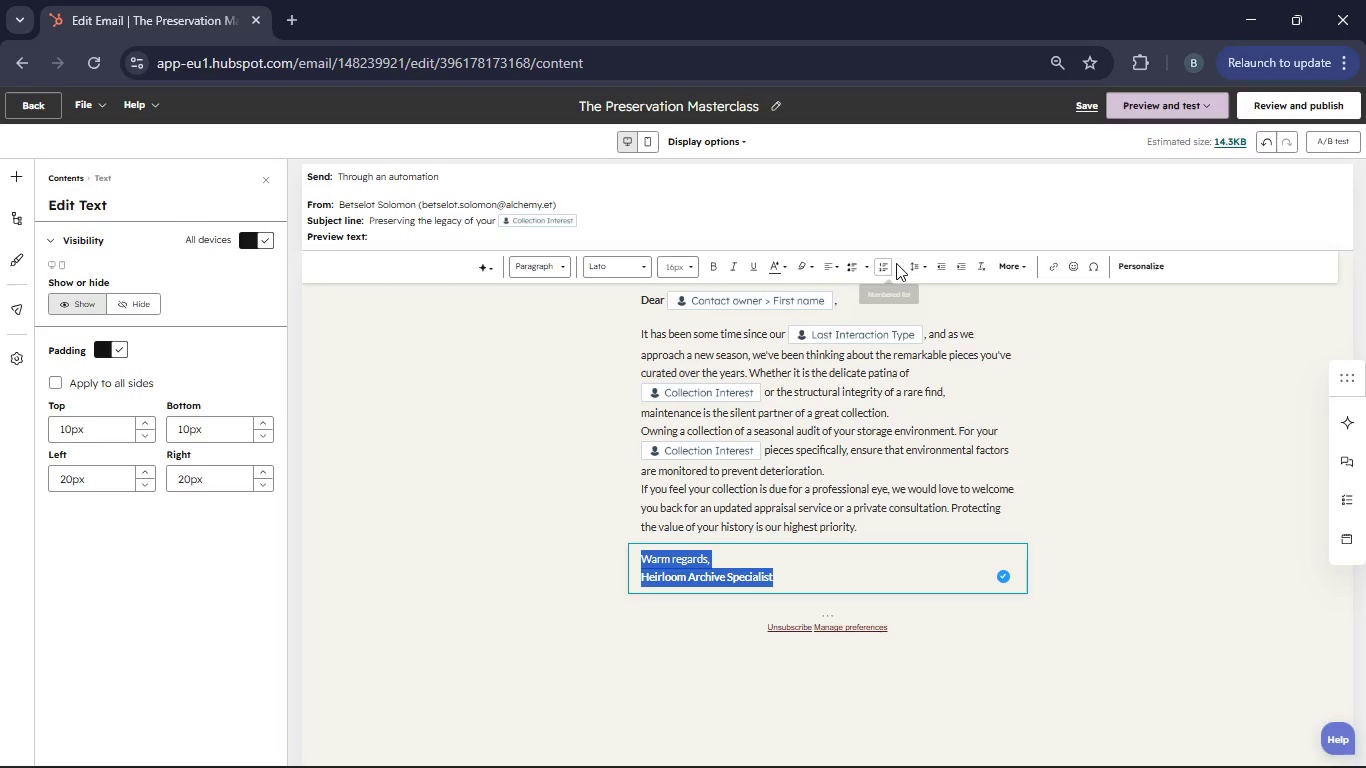 
left_click([904, 266])
 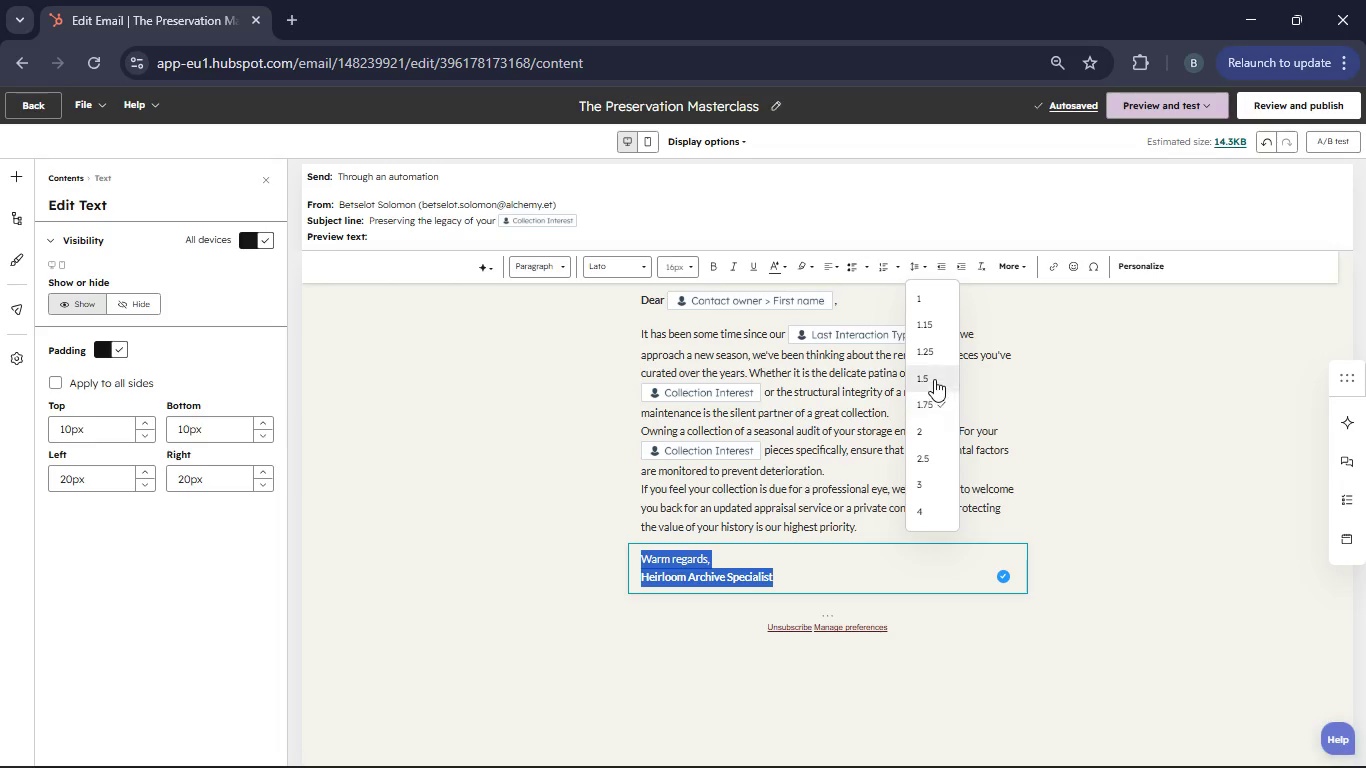 
left_click([933, 378])
 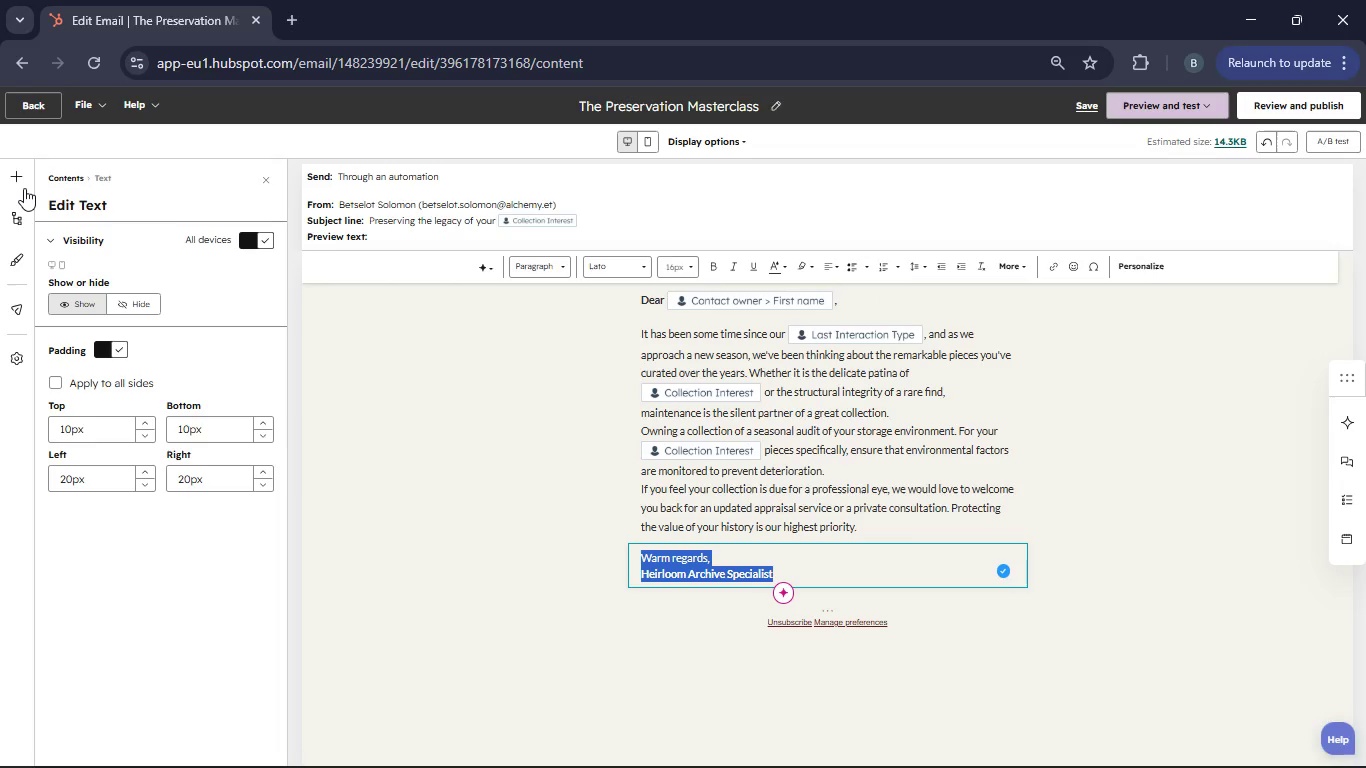 
left_click([20, 186])
 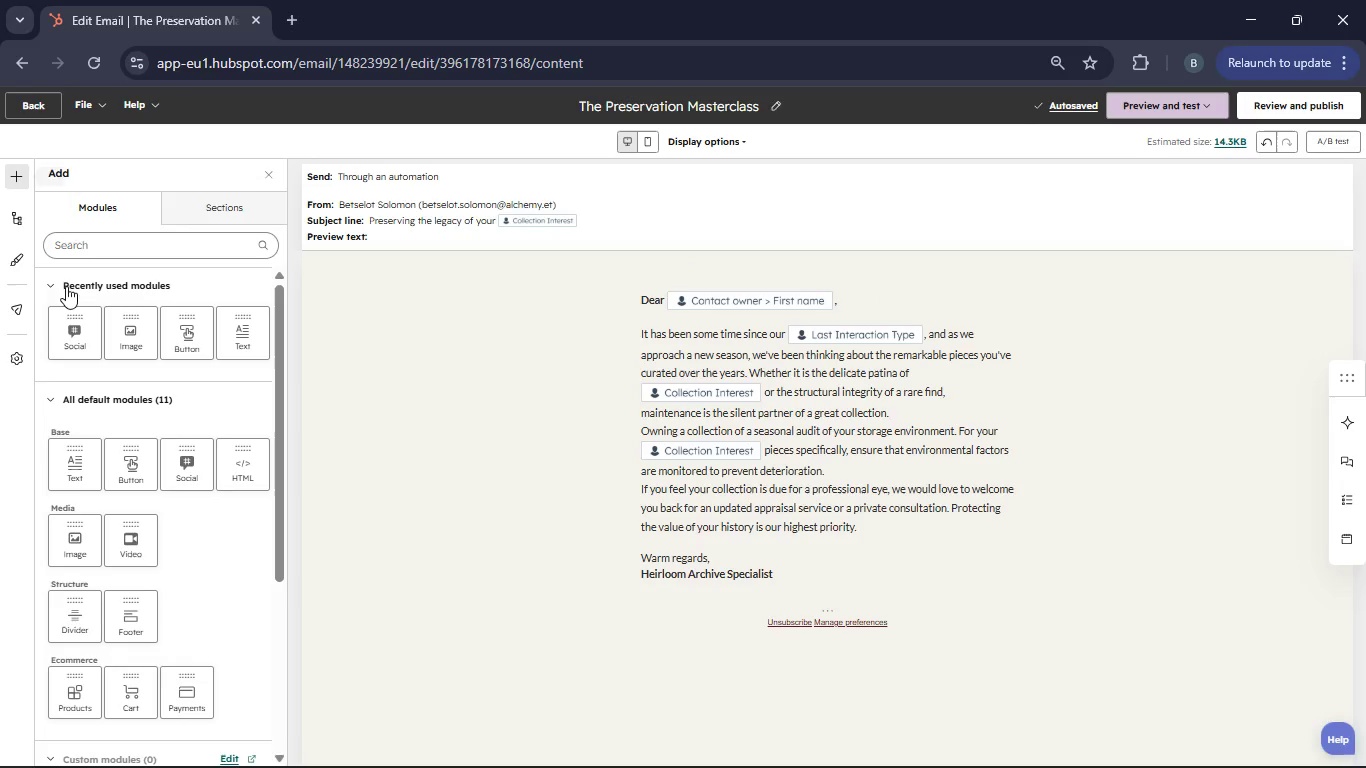 
left_click_drag(start_coordinate=[78, 325], to_coordinate=[743, 577])
 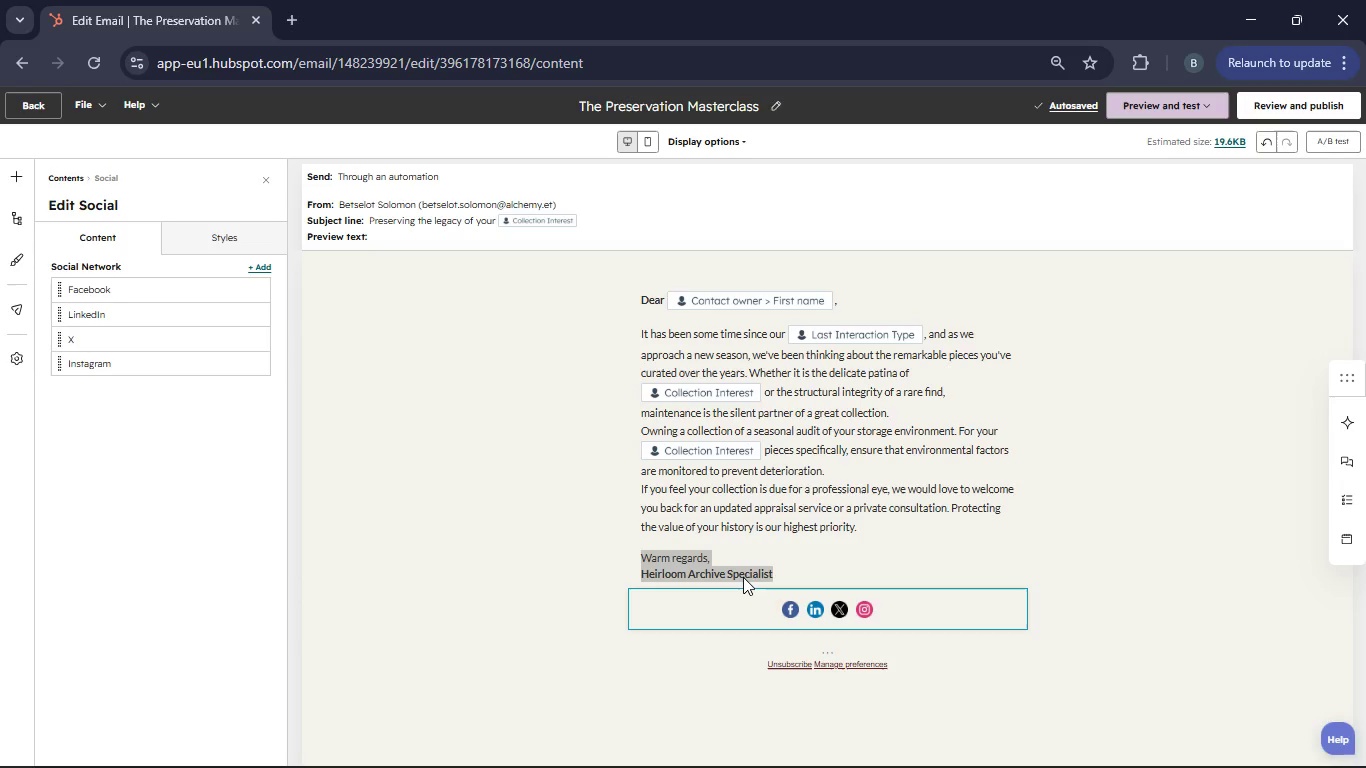 
wait(7.12)
 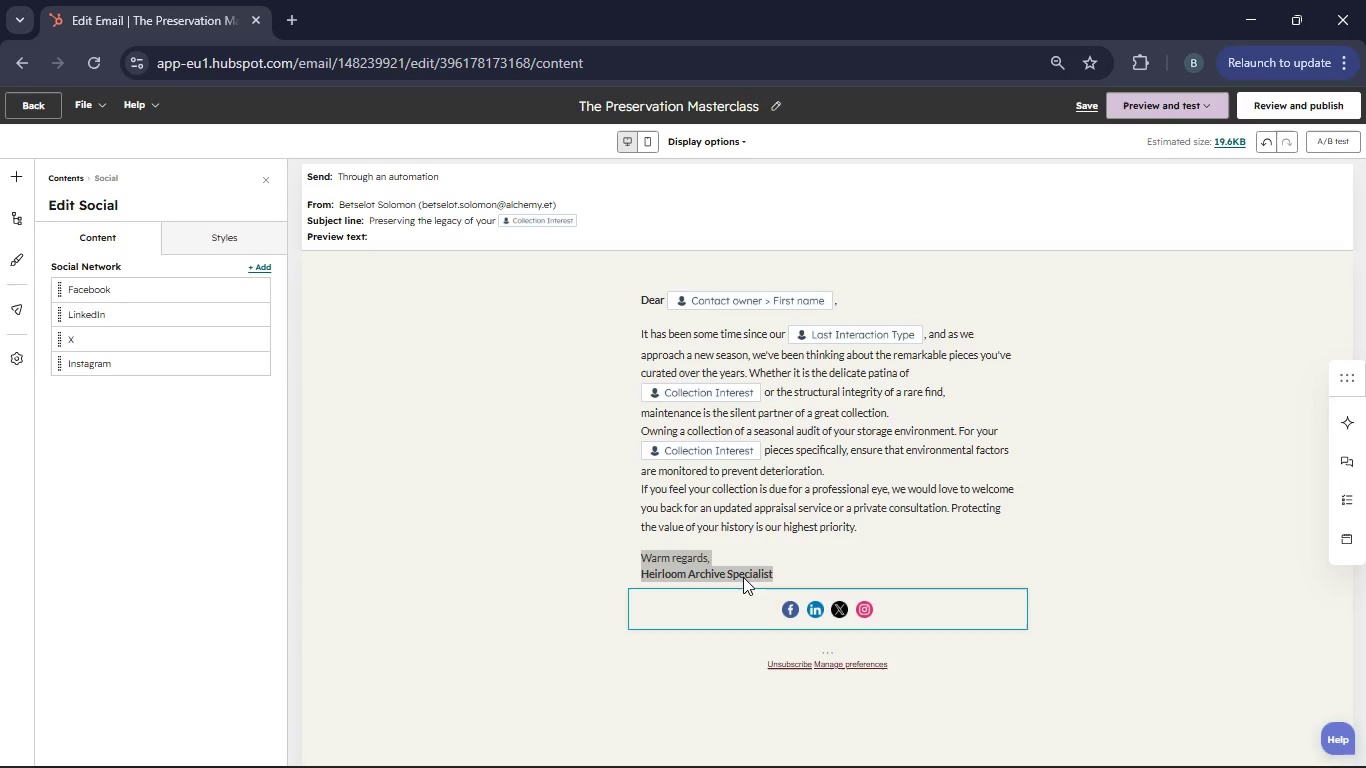 
left_click([571, 537])
 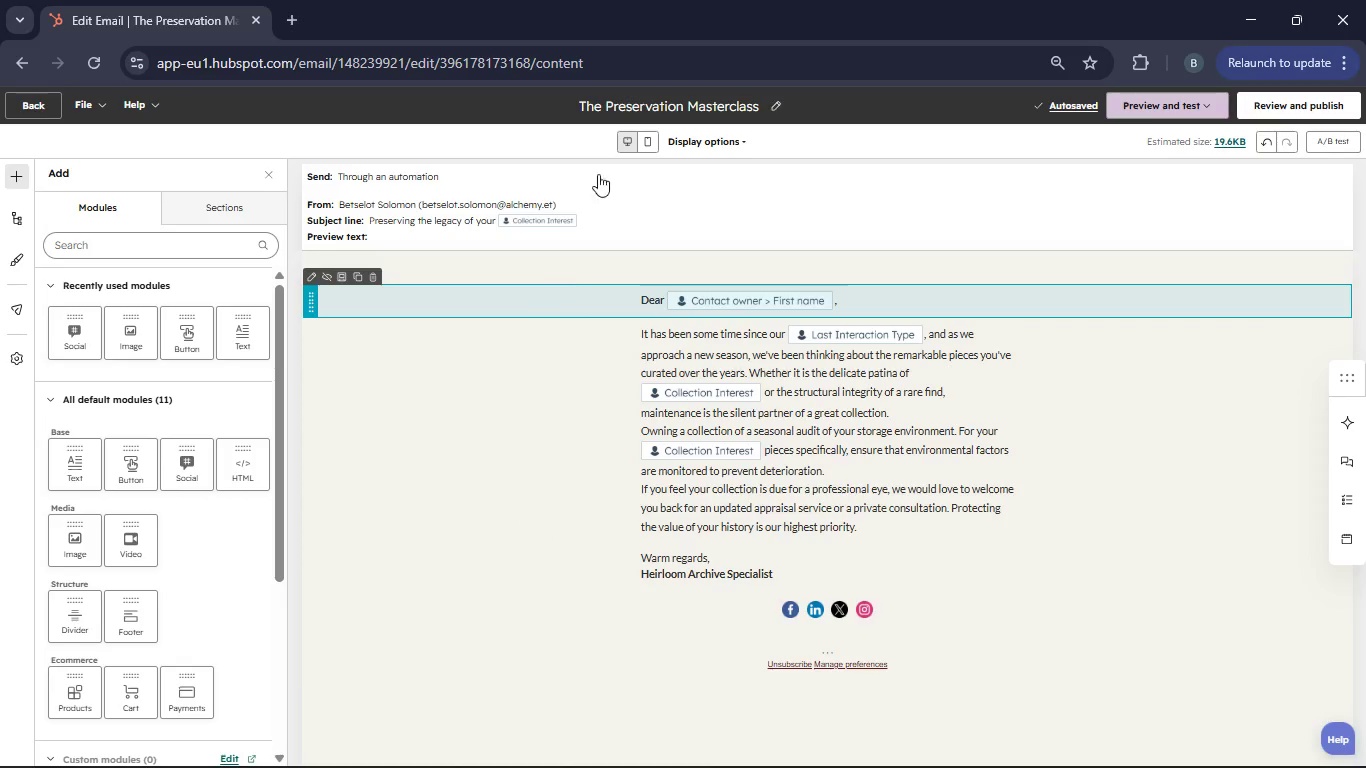 
left_click([653, 135])
 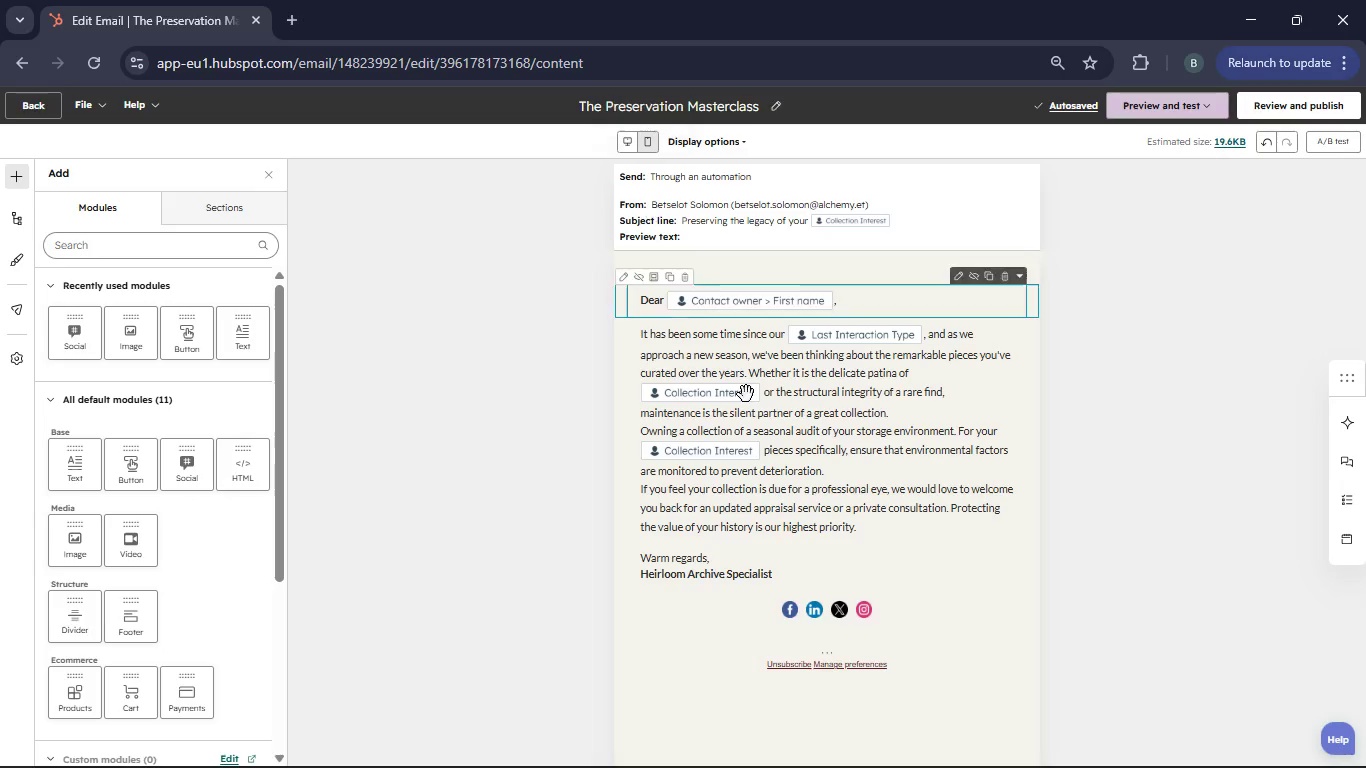 
scroll: coordinate [751, 407], scroll_direction: down, amount: 2.0
 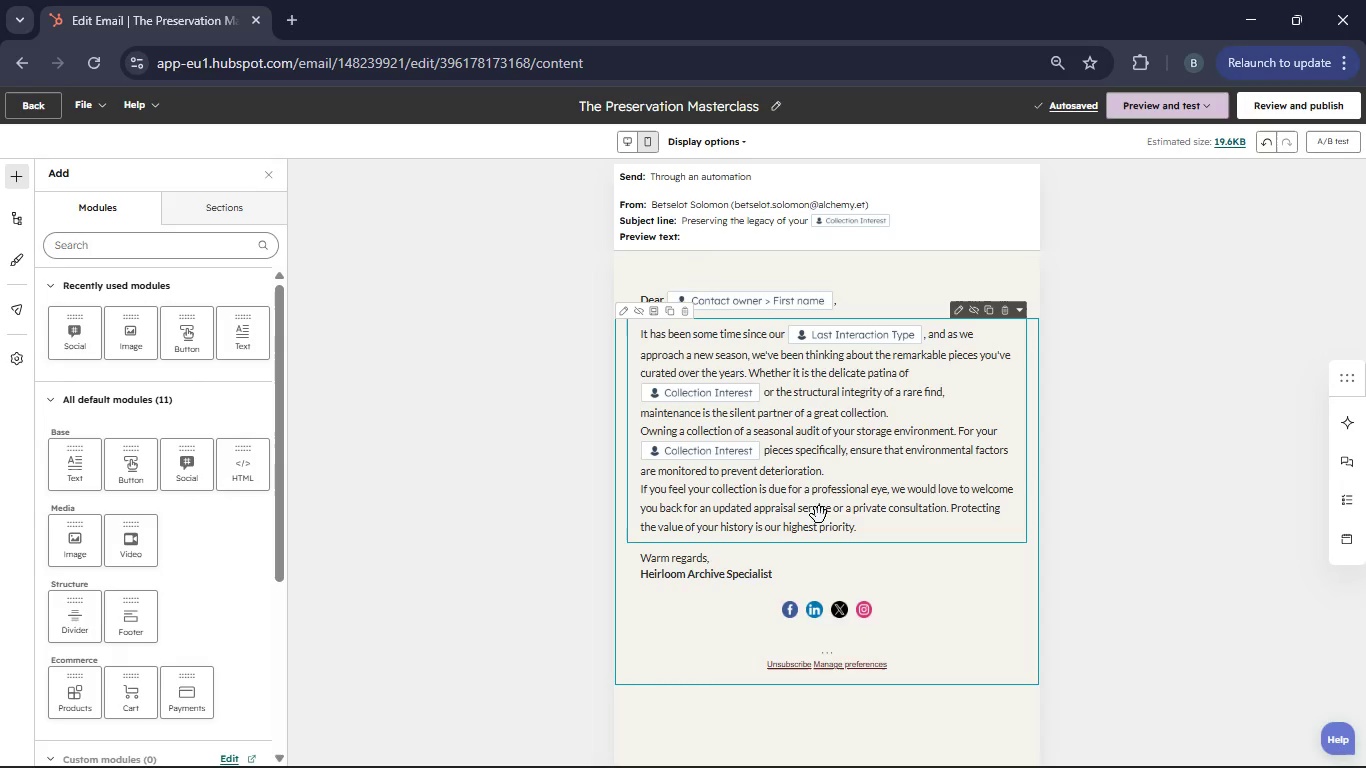 
scroll: coordinate [813, 514], scroll_direction: up, amount: 3.0
 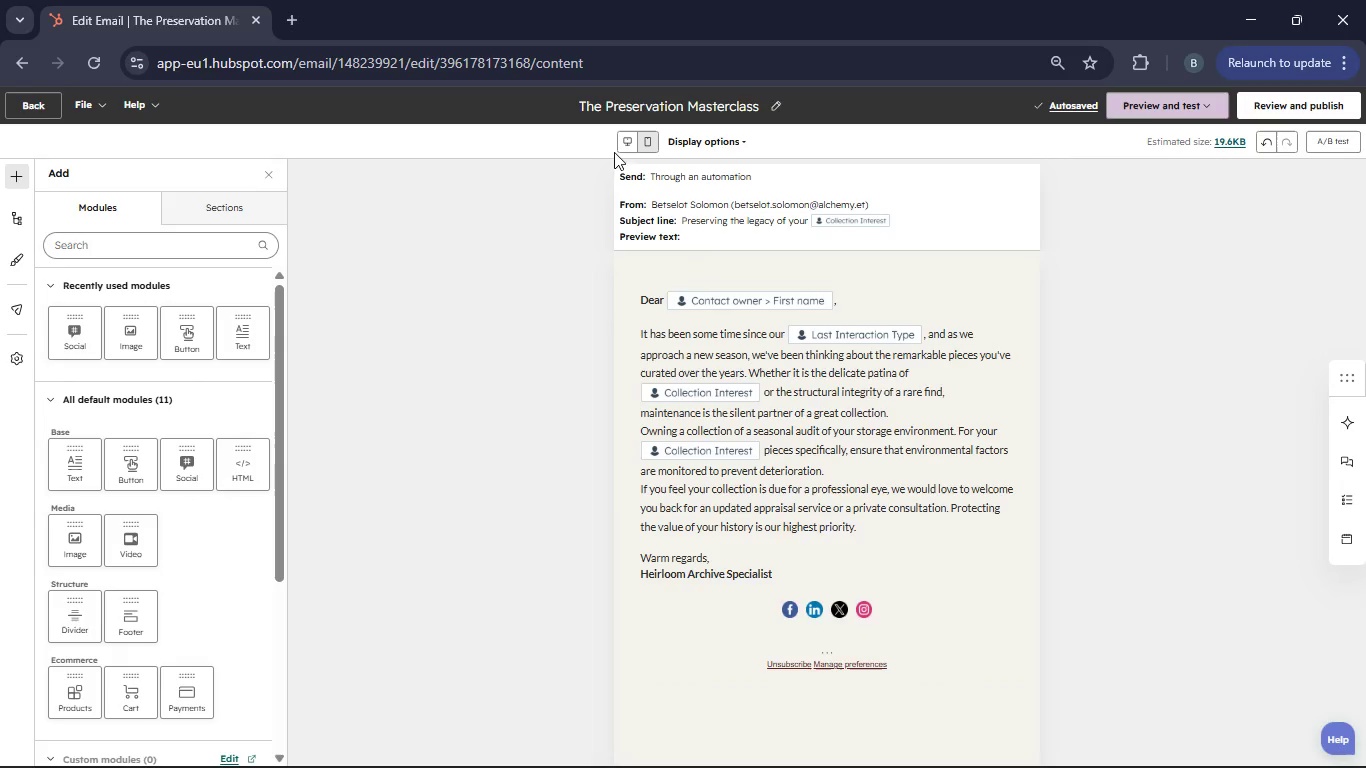 
left_click([632, 143])
 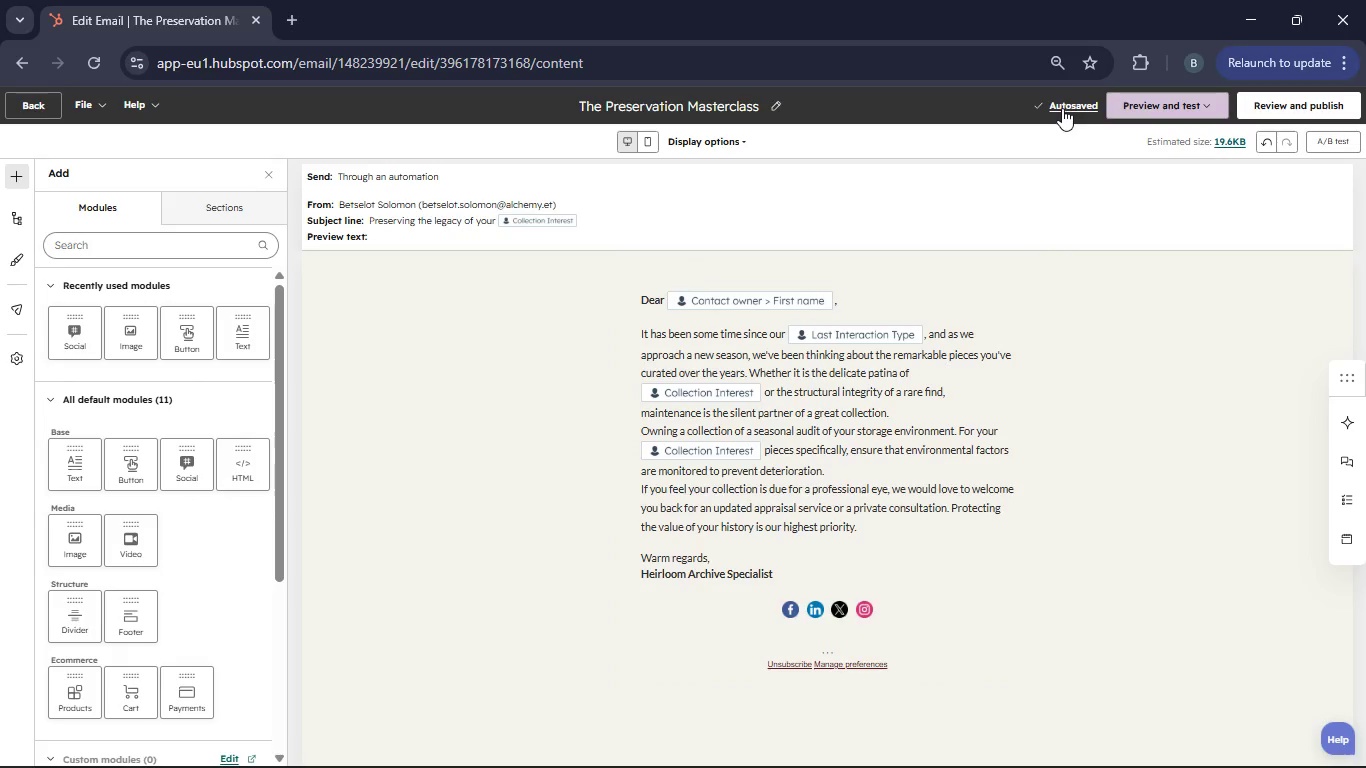 
left_click([1061, 107])
 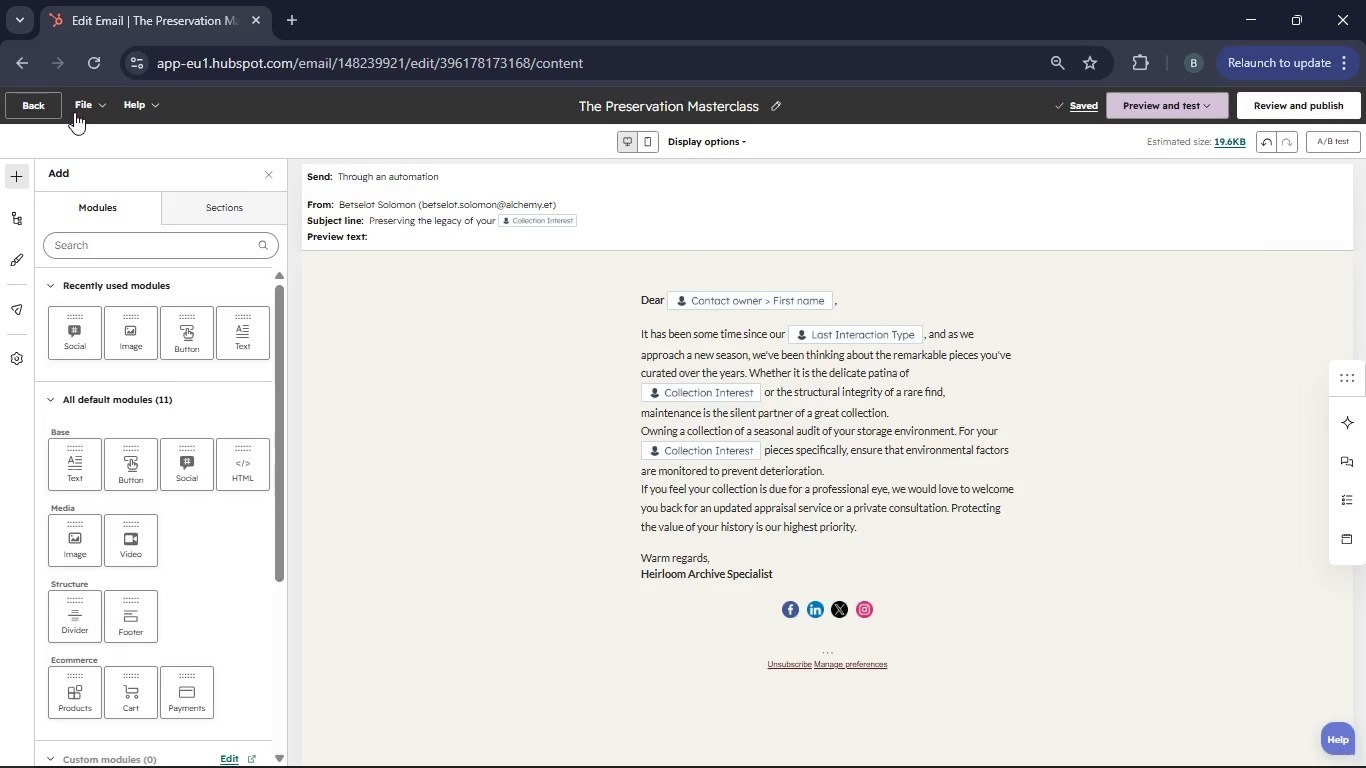 
left_click([96, 102])
 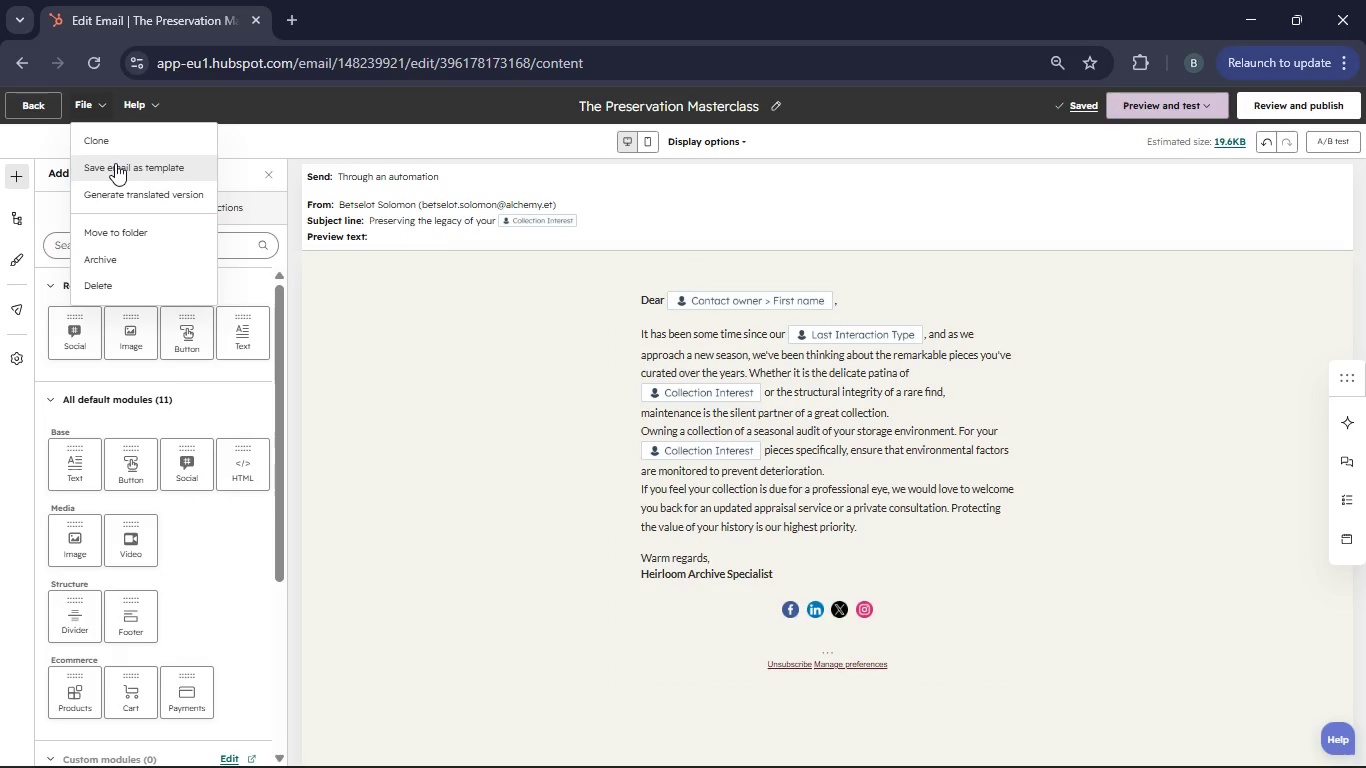 
left_click([115, 163])
 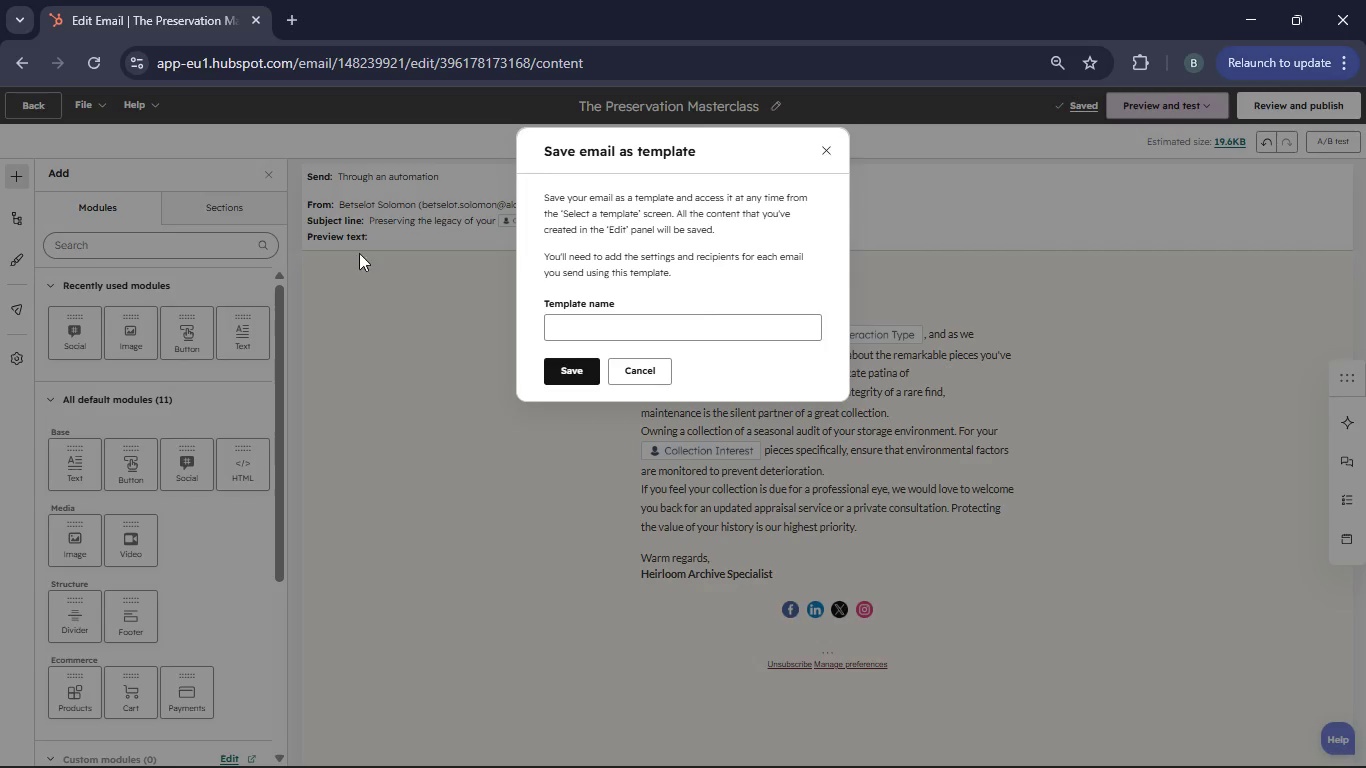 
left_click([567, 333])
 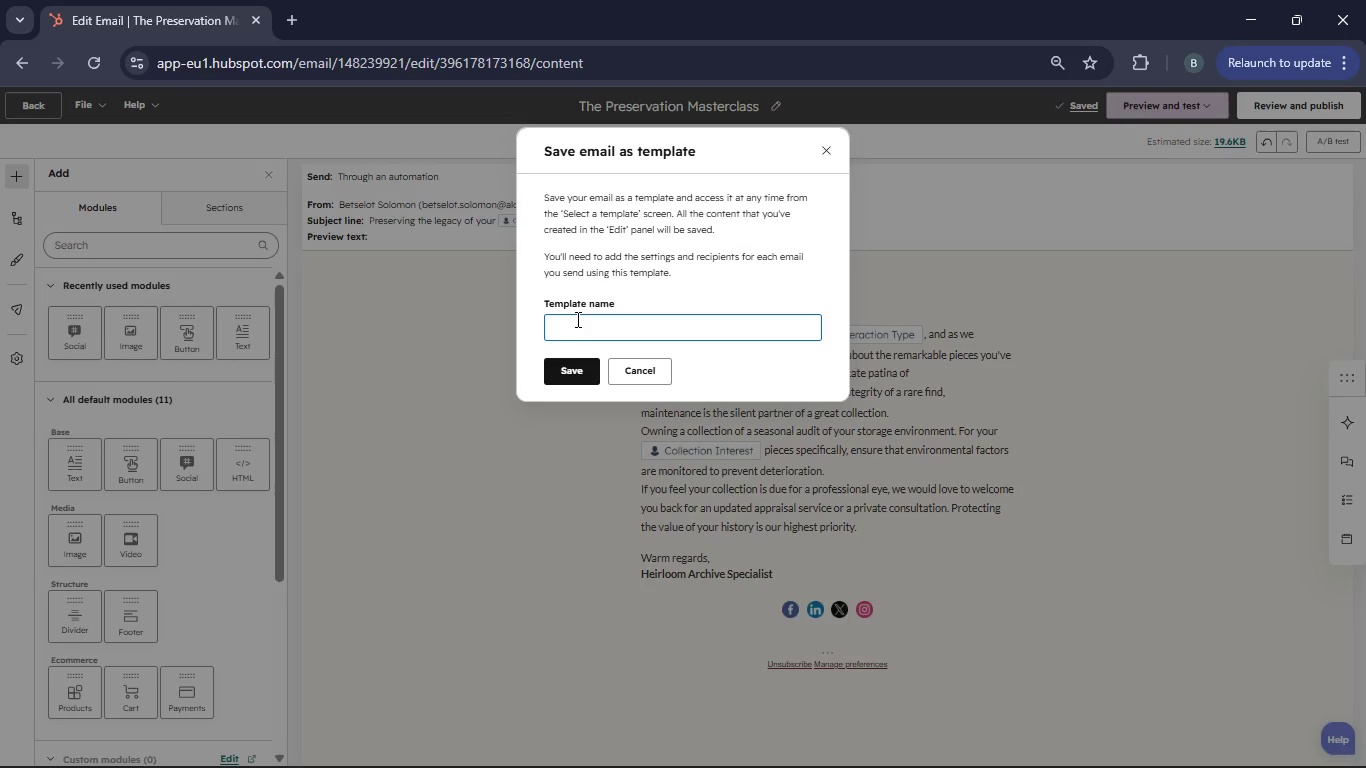 
type(Th )
key(Backspace)
type(e Preservation Master Class)
 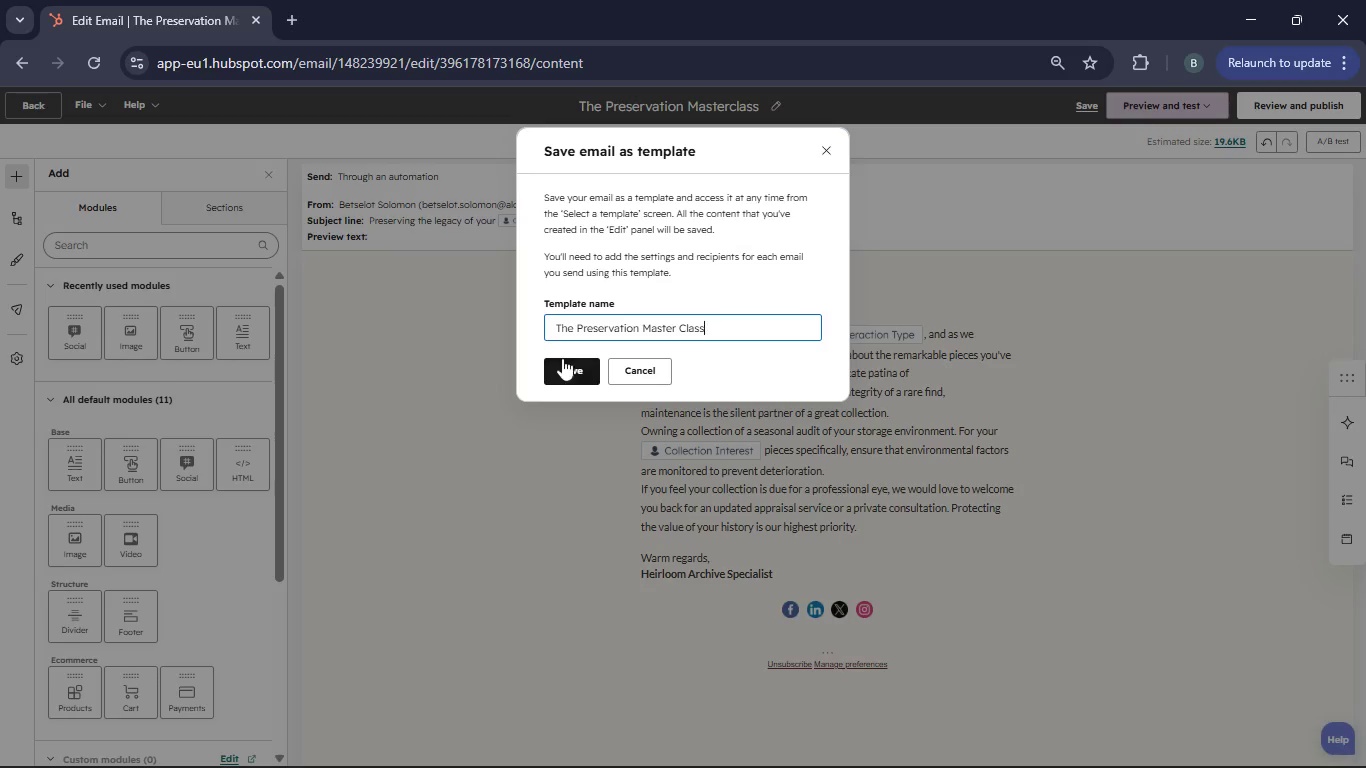 
left_click([559, 360])
 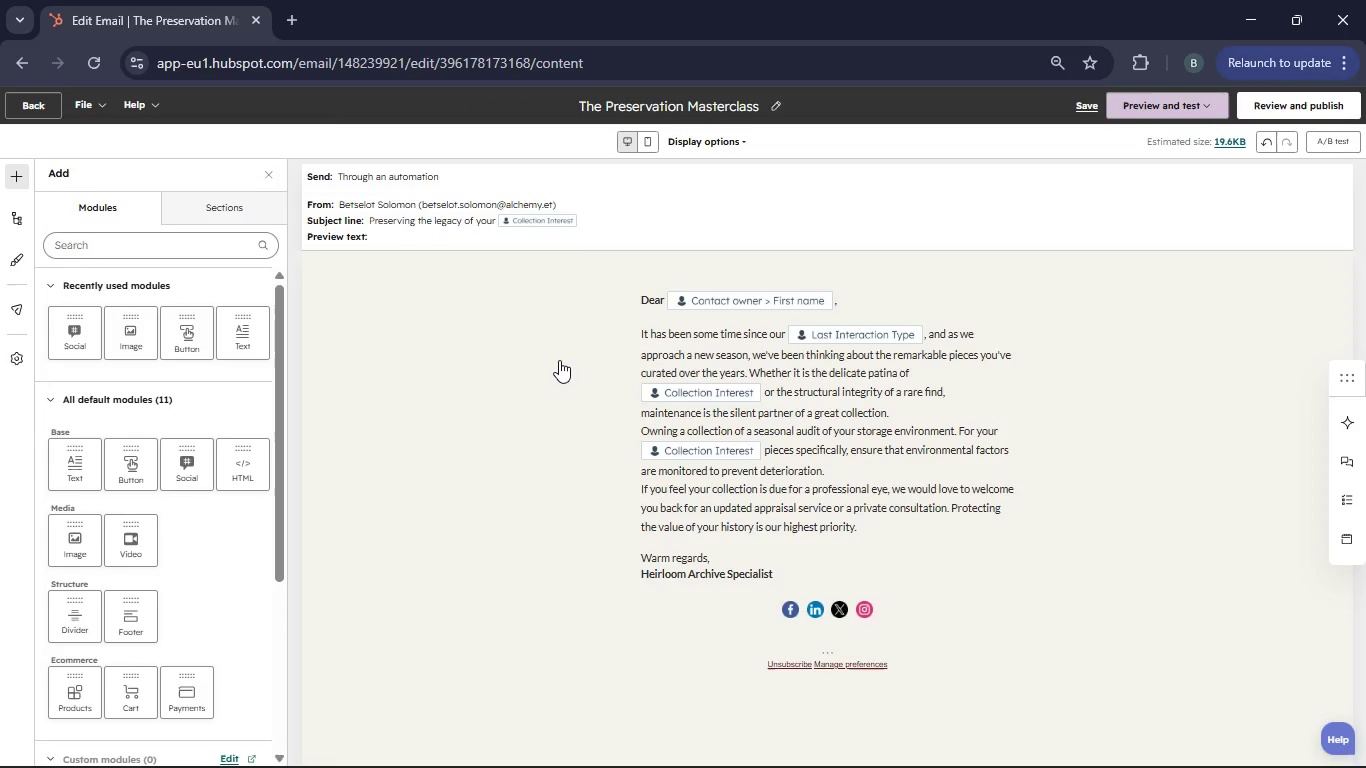 
wait(6.91)
 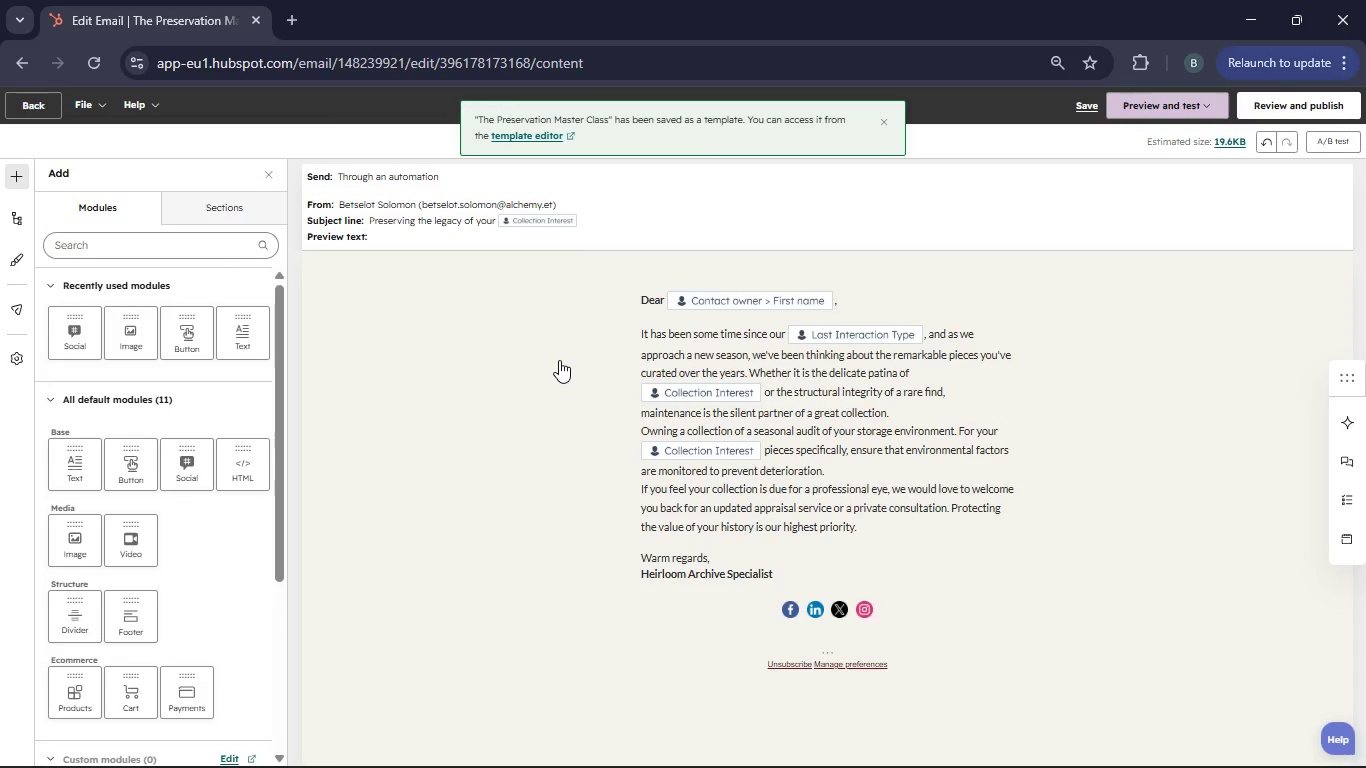 
left_click([23, 104])
 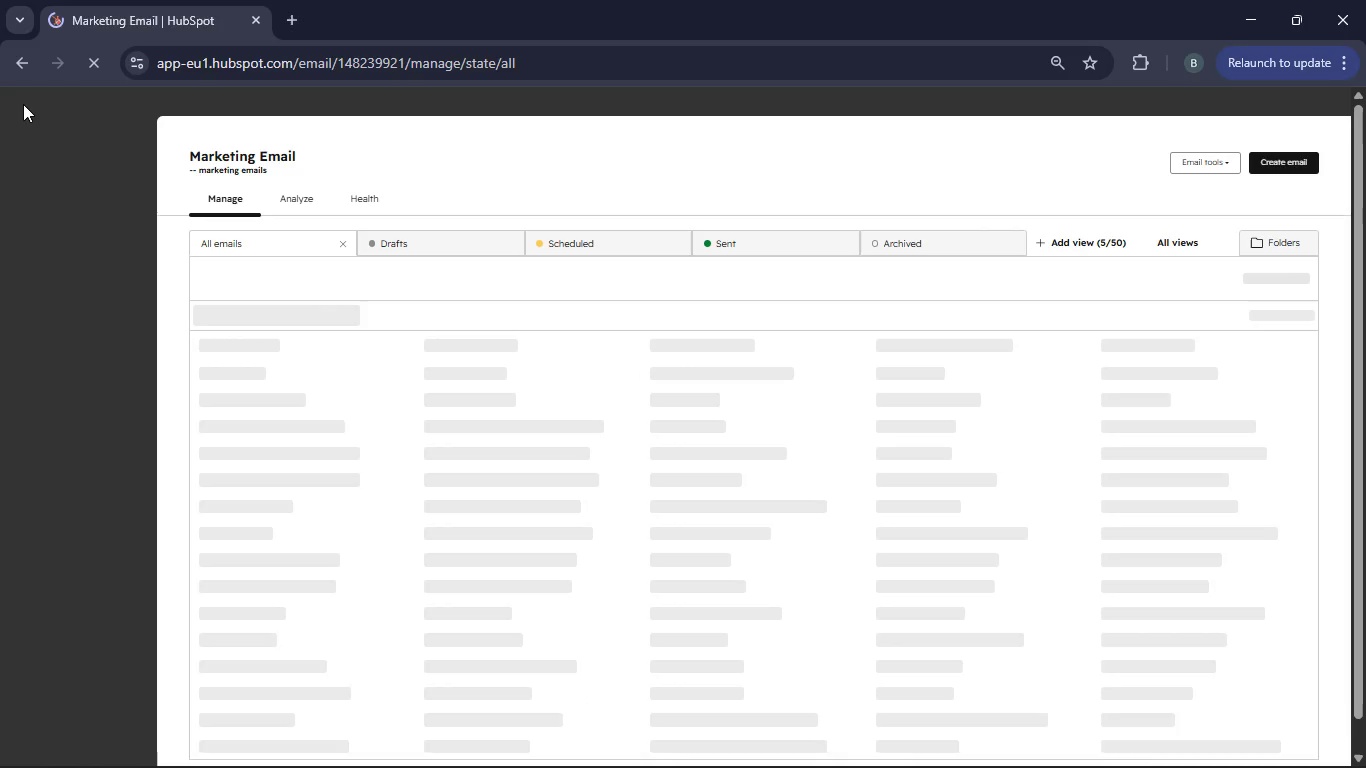 
wait(10.06)
 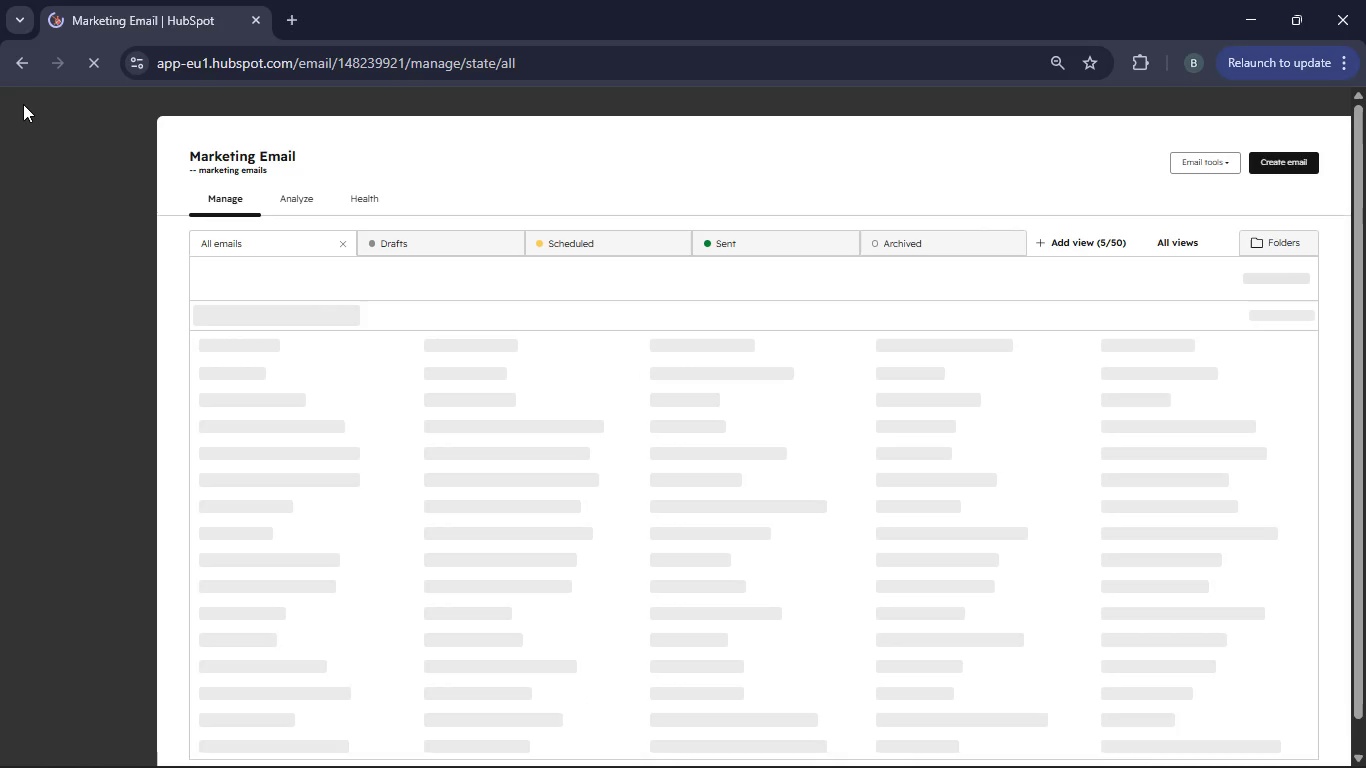 
left_click([1285, 158])
 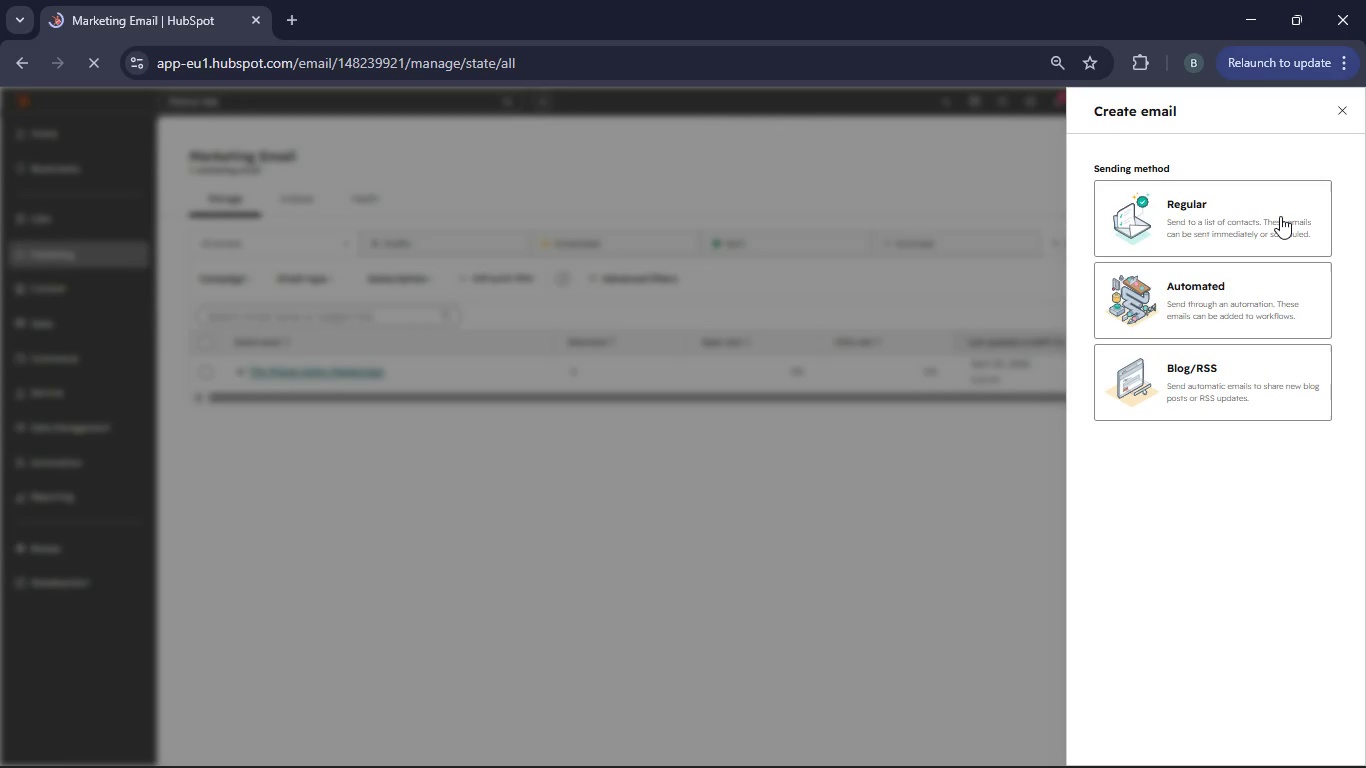 
left_click([1221, 302])
 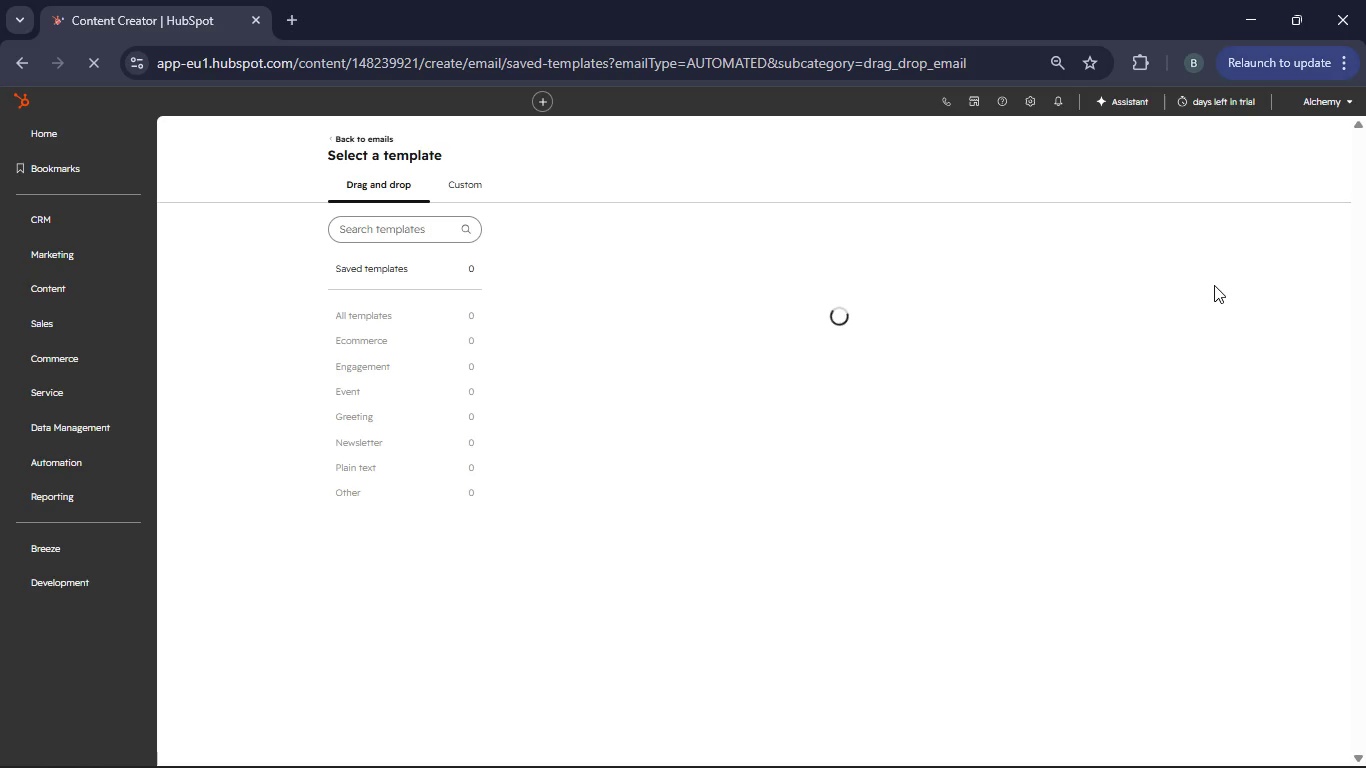 
wait(9.09)
 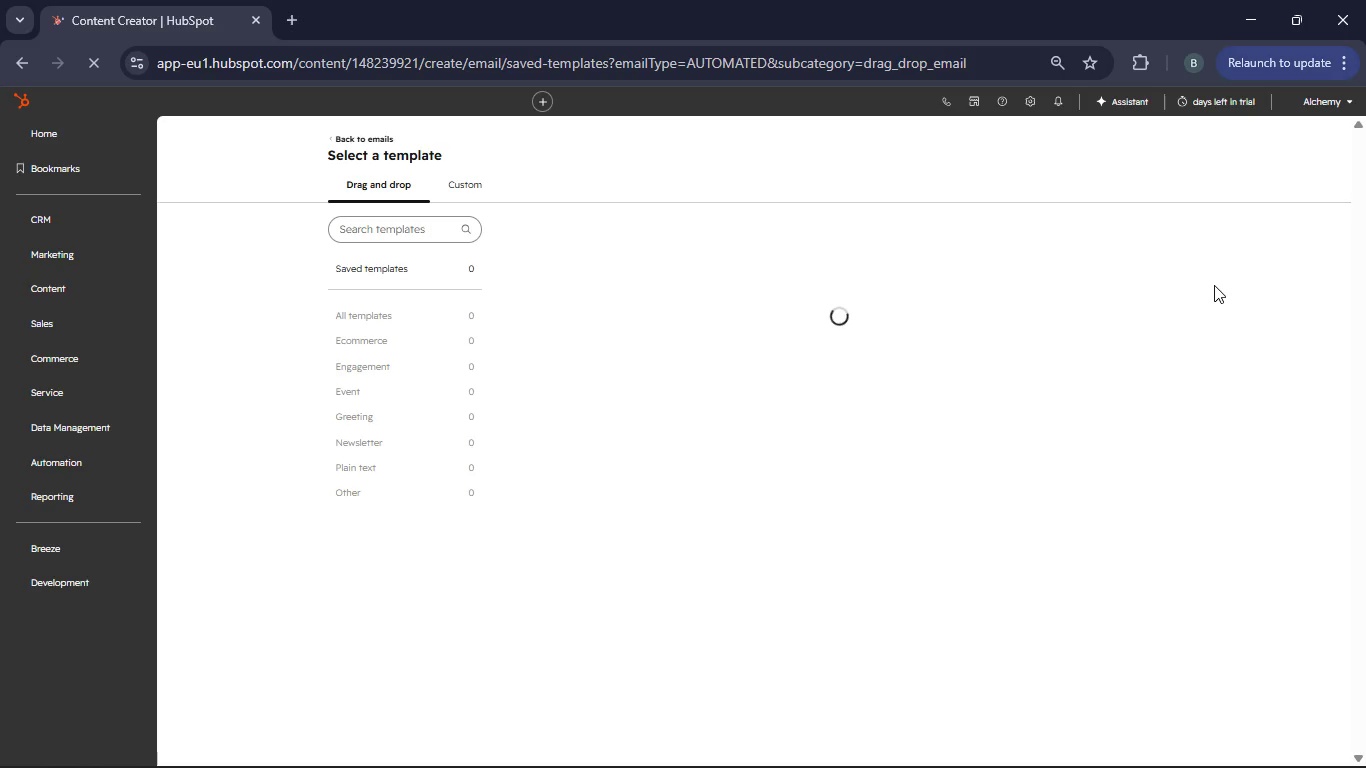 
left_click([646, 513])
 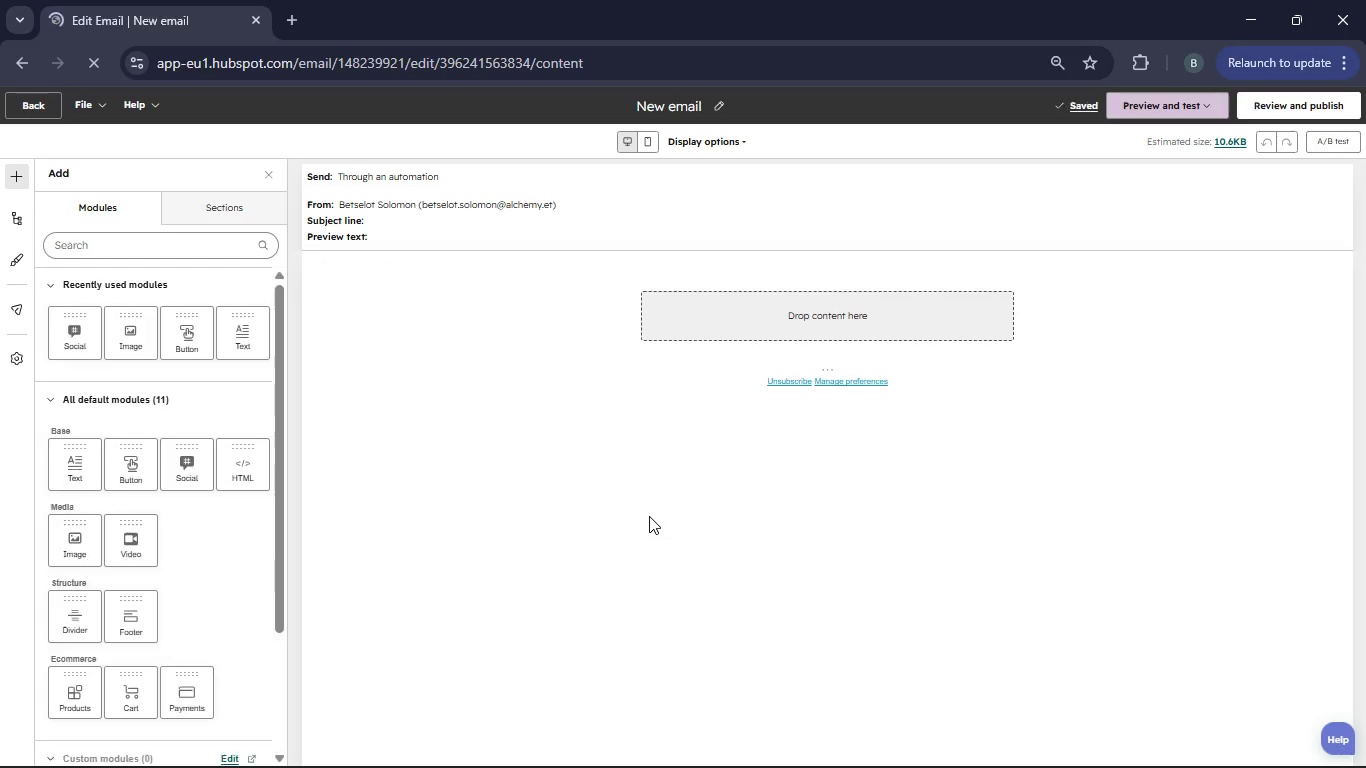 
wait(14.11)
 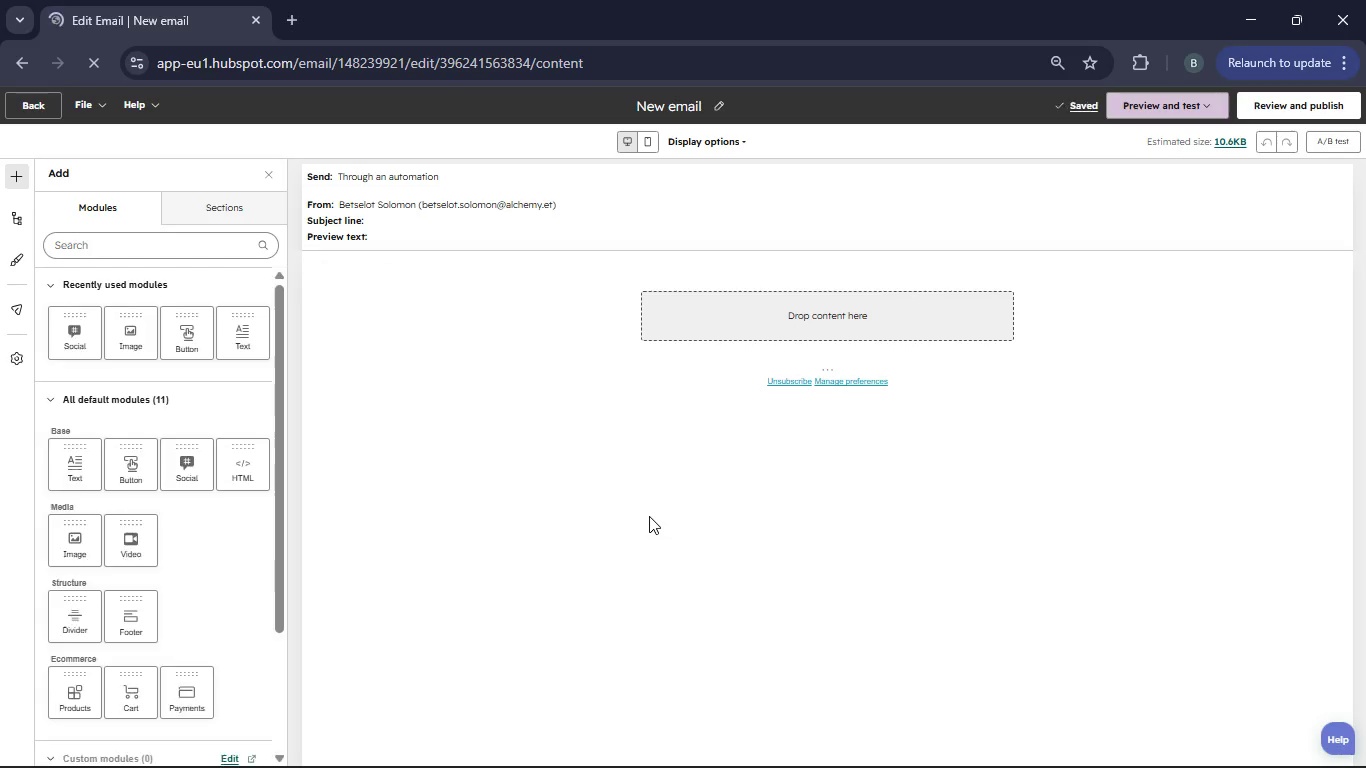 
left_click([12, 267])
 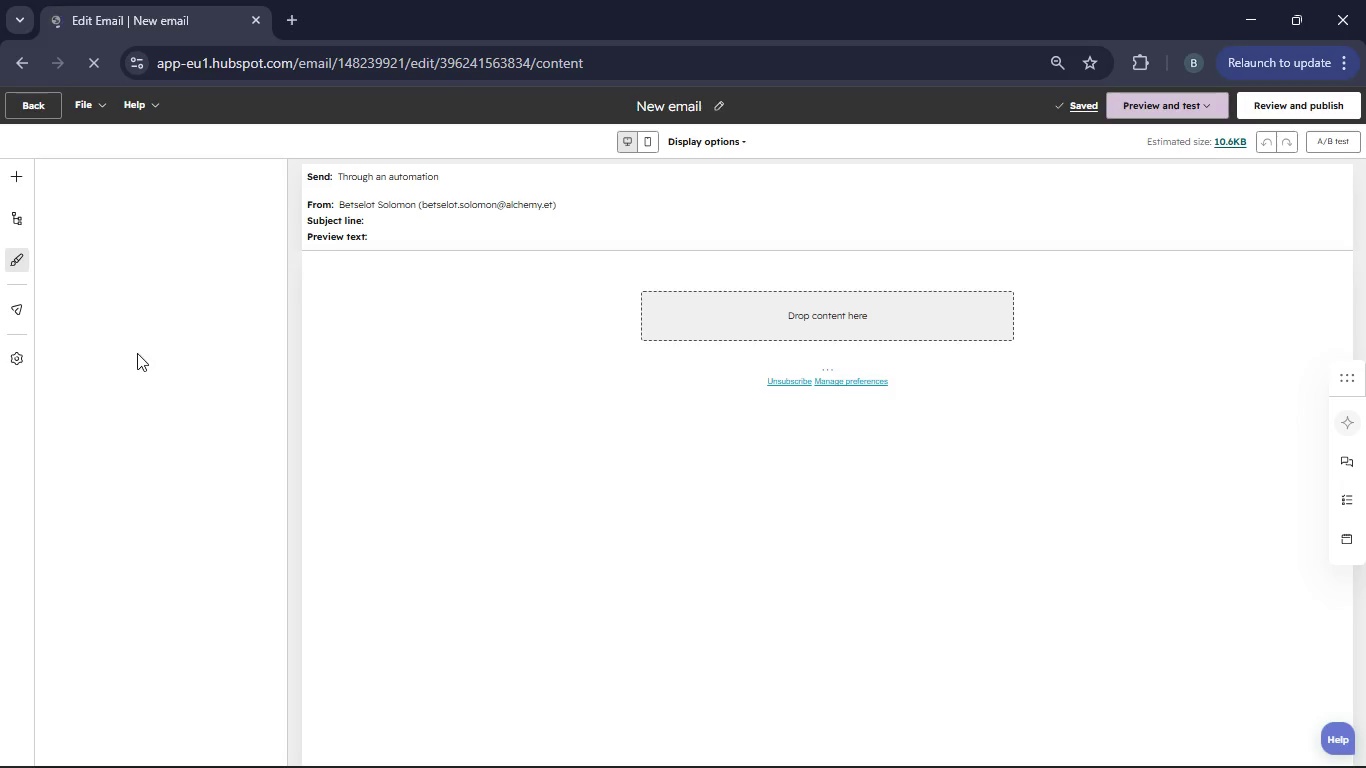 
mouse_move([137, 431])
 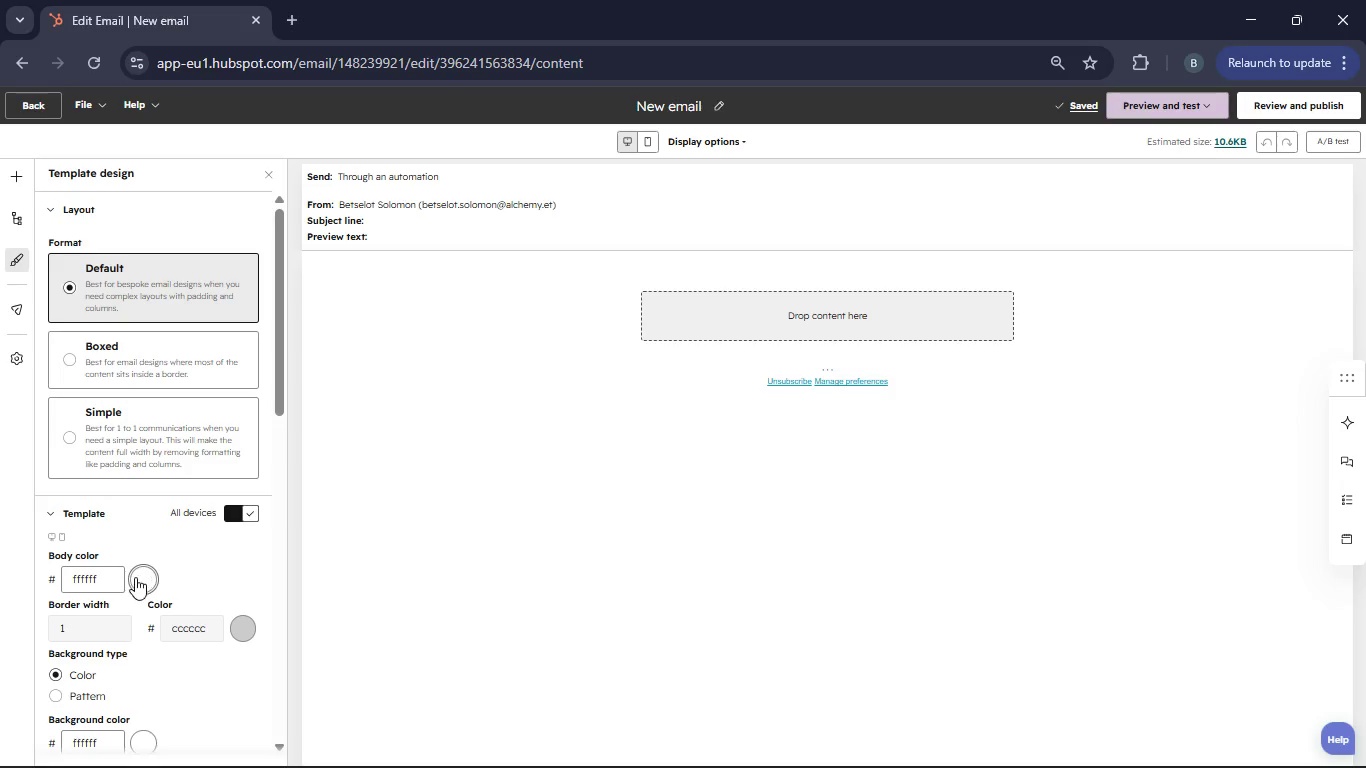 
left_click([135, 577])
 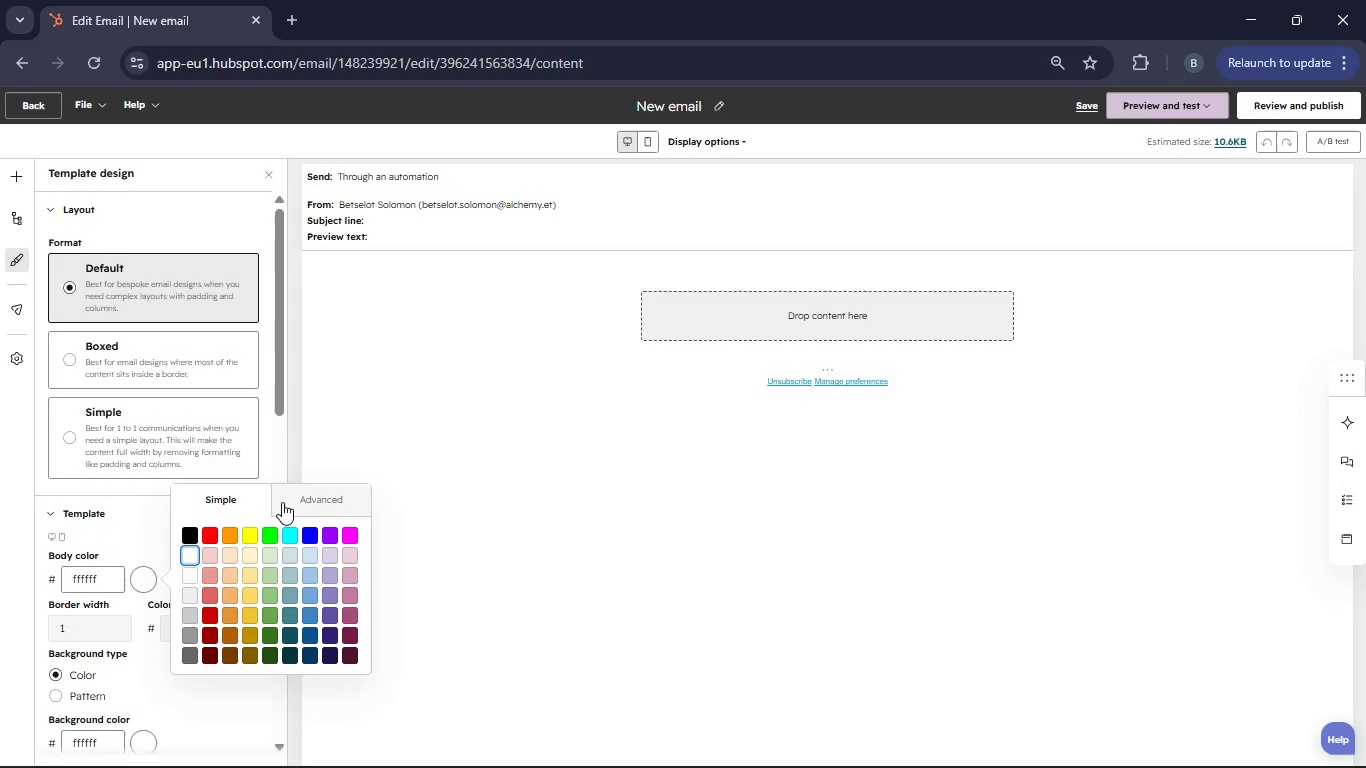 
left_click([282, 502])
 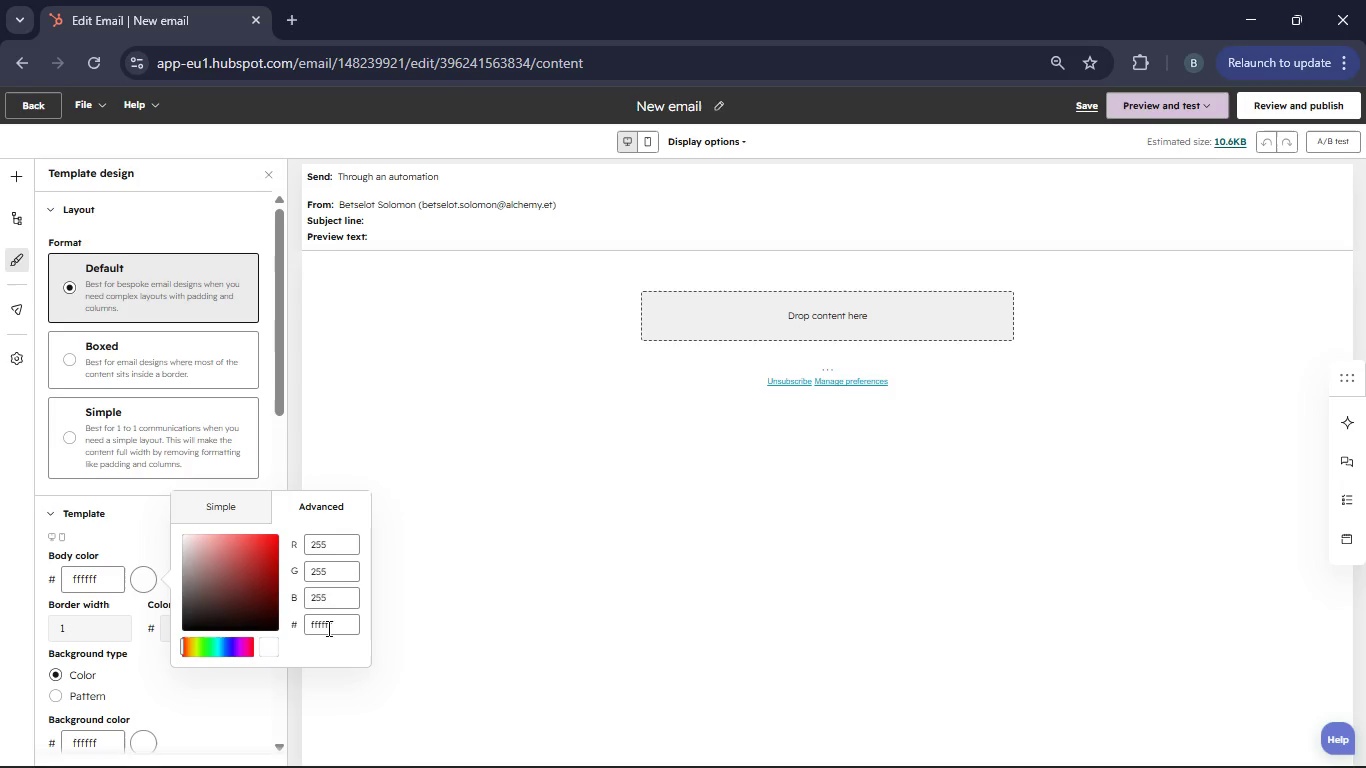 
left_click([342, 631])
 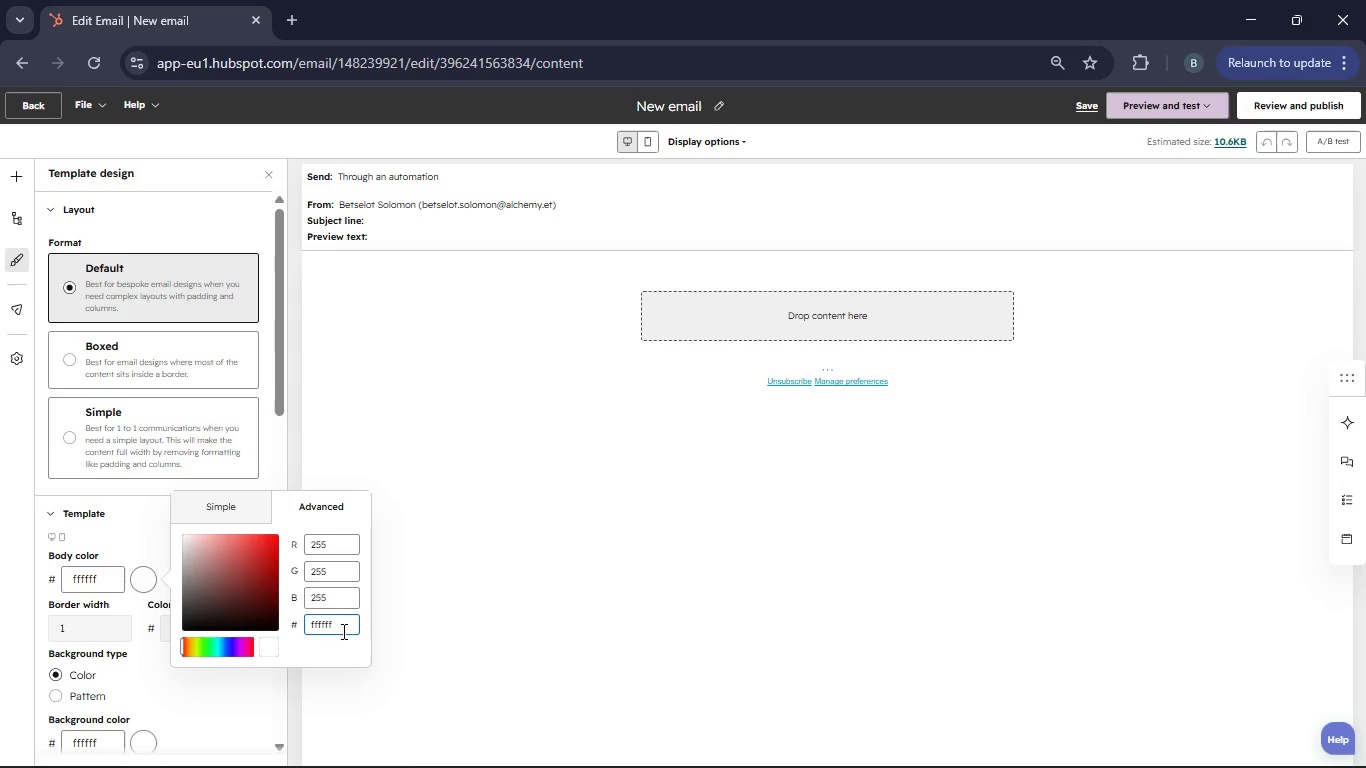 
hold_key(key=Backspace, duration=1.12)
 